 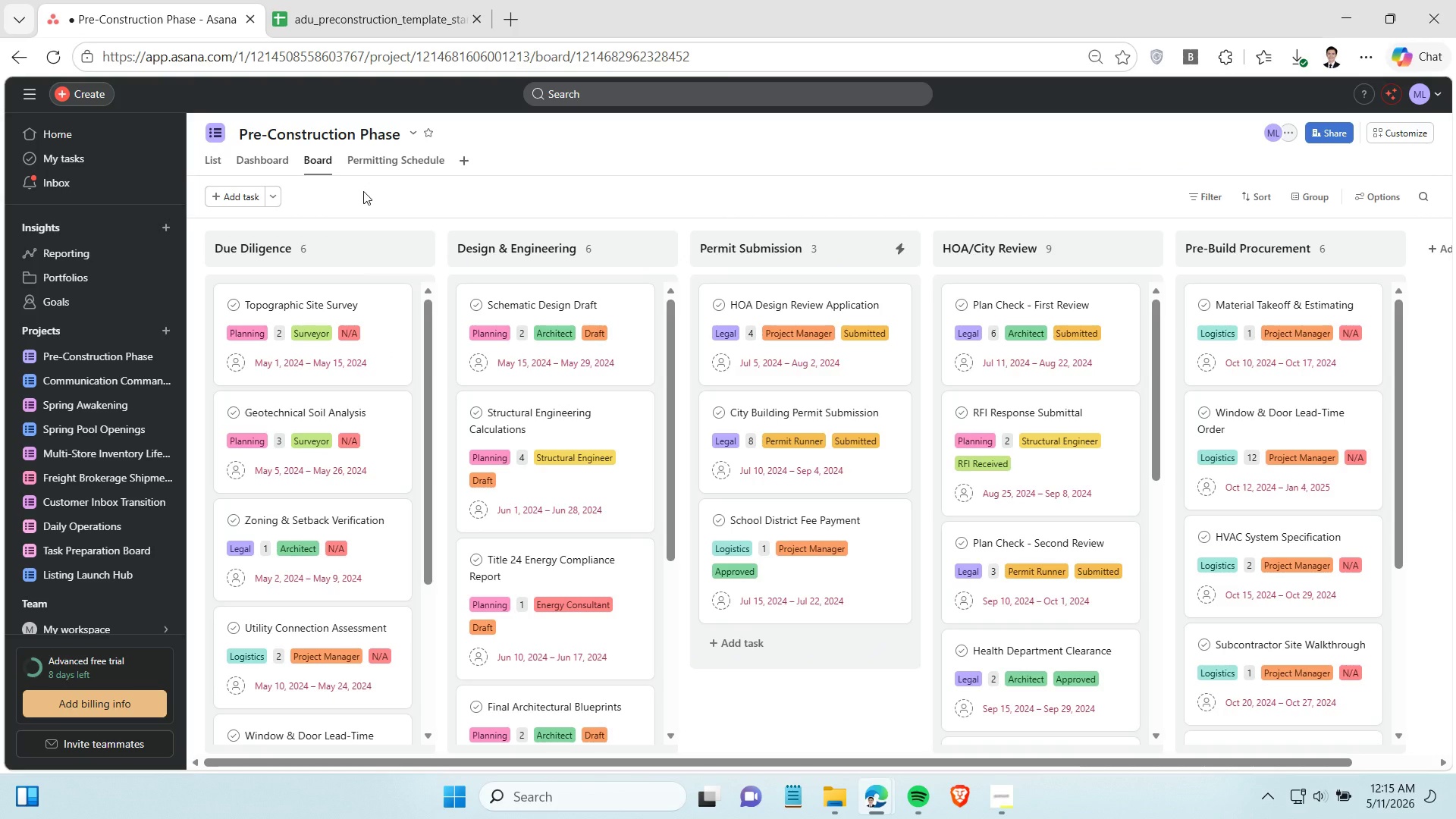 
key(Alt+Meta+R)
 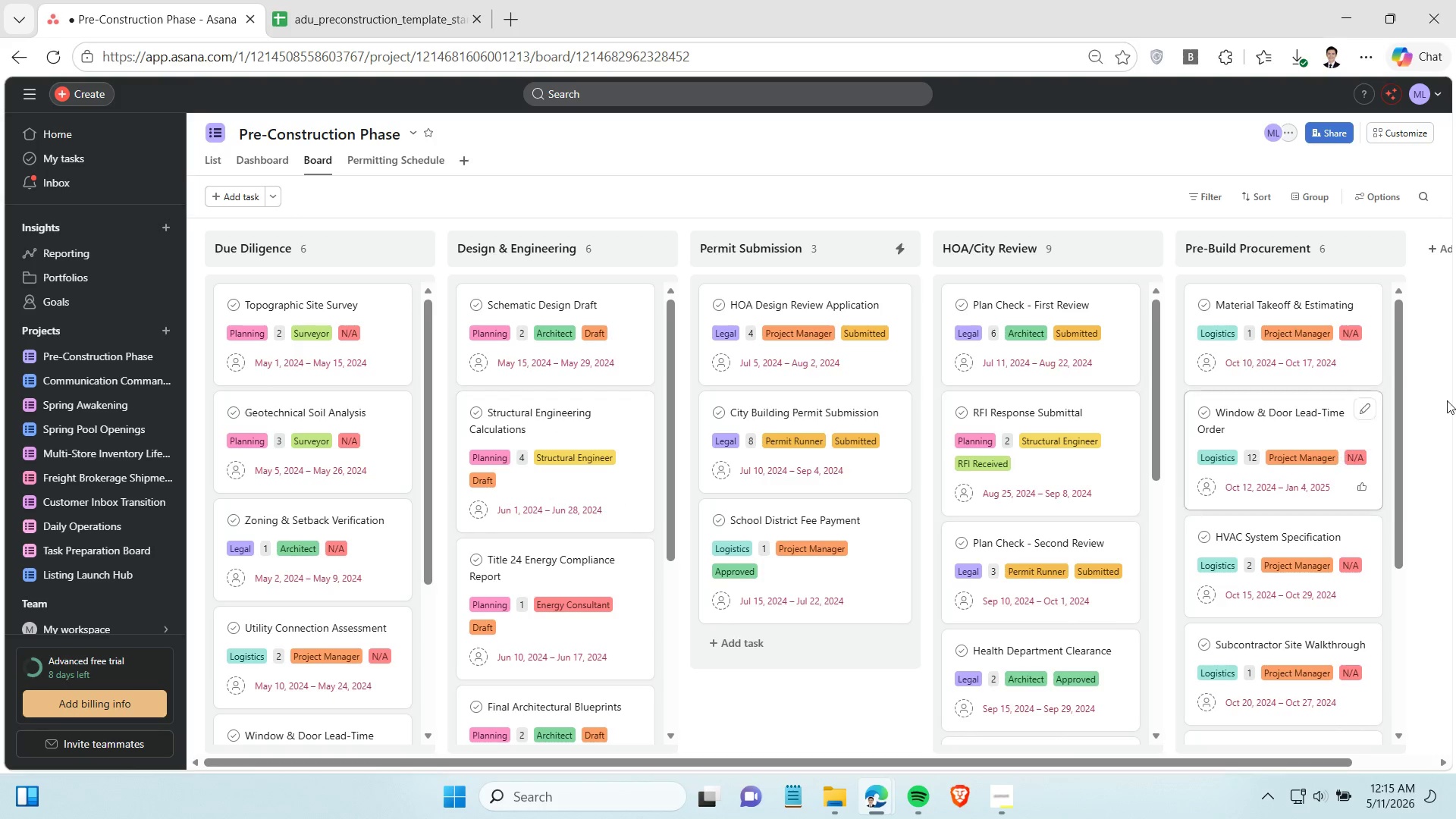 
wait(5.99)
 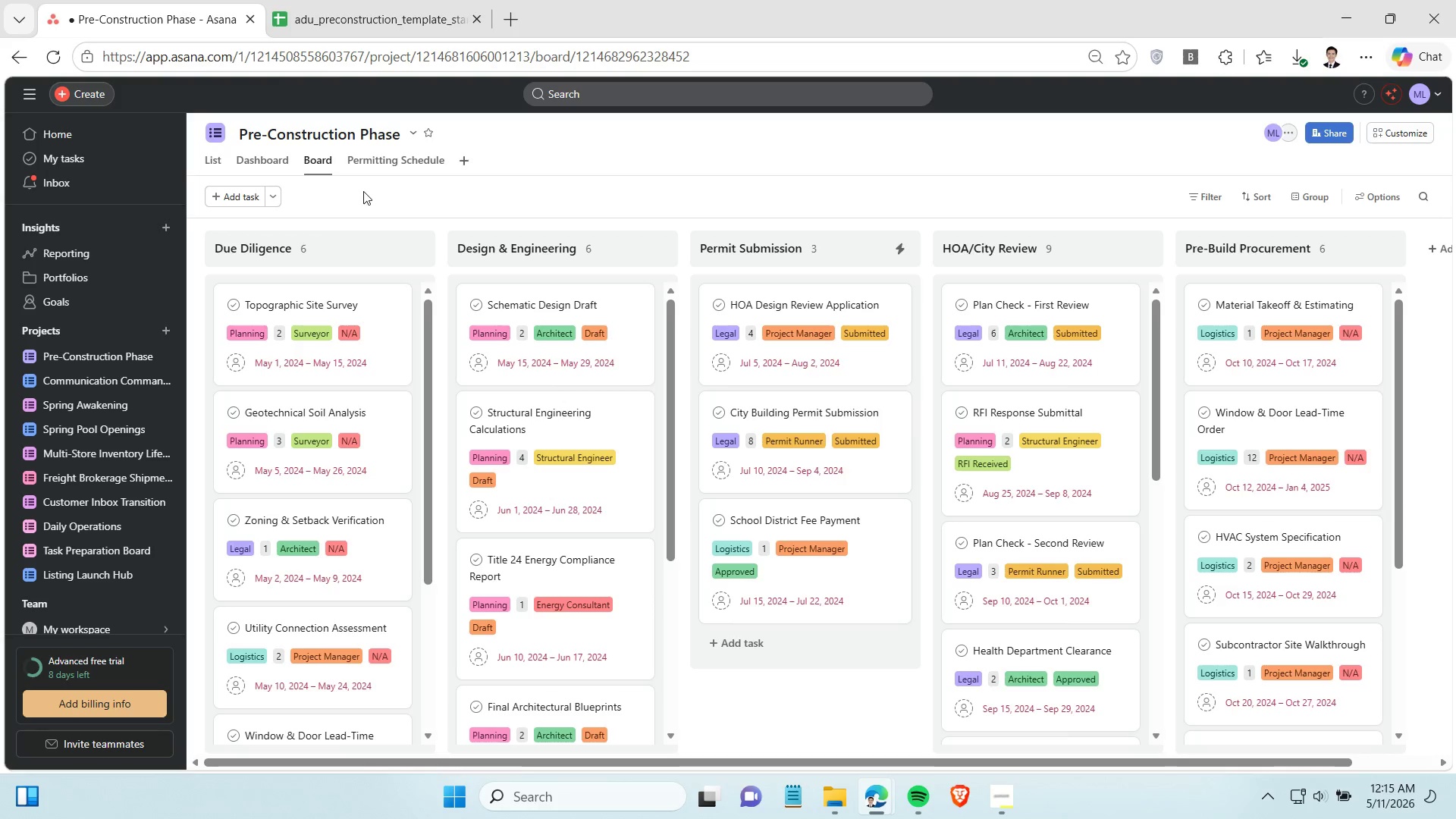 
left_click([1430, 133])
 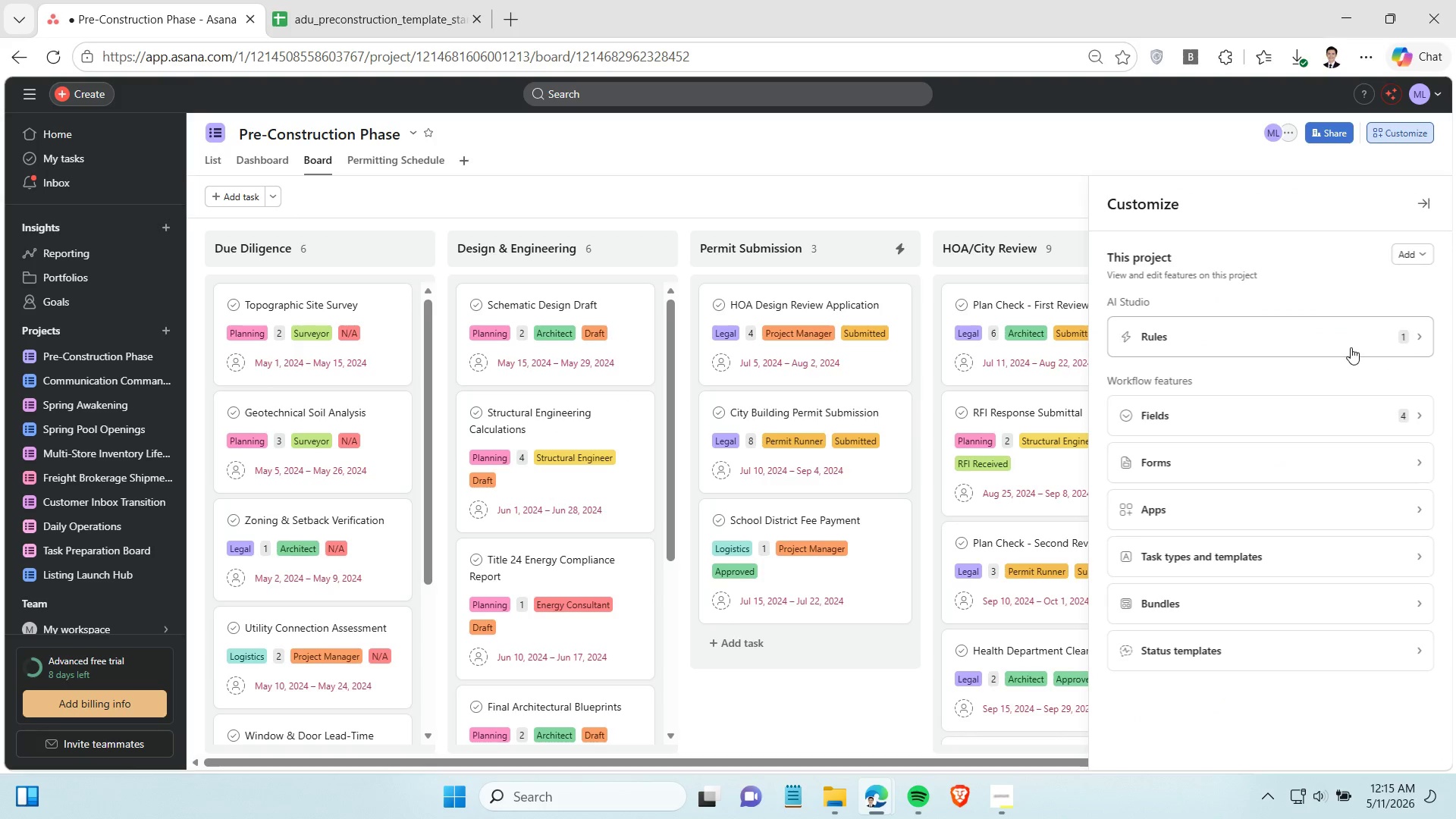 
left_click([1351, 347])
 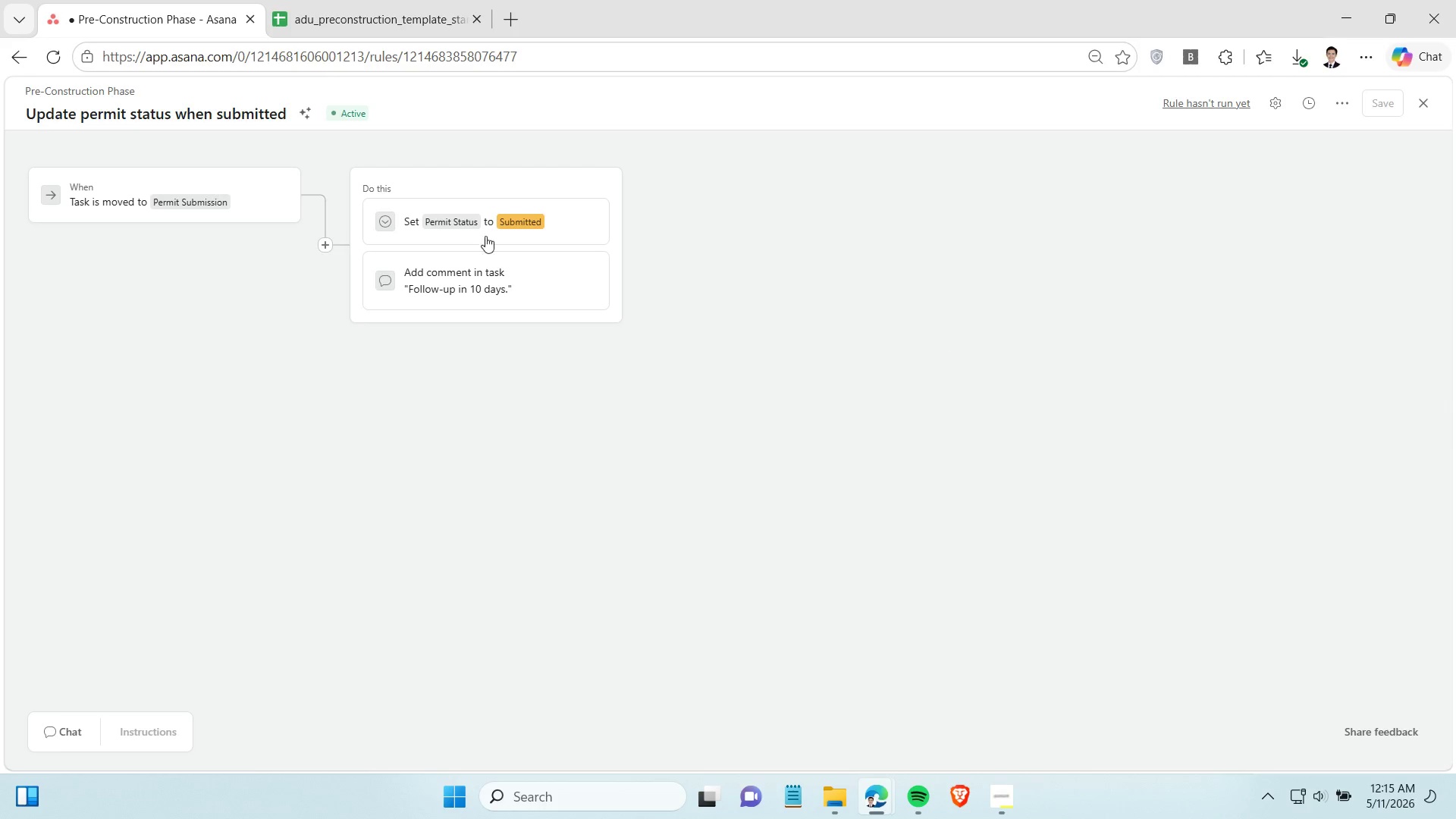 
wait(6.83)
 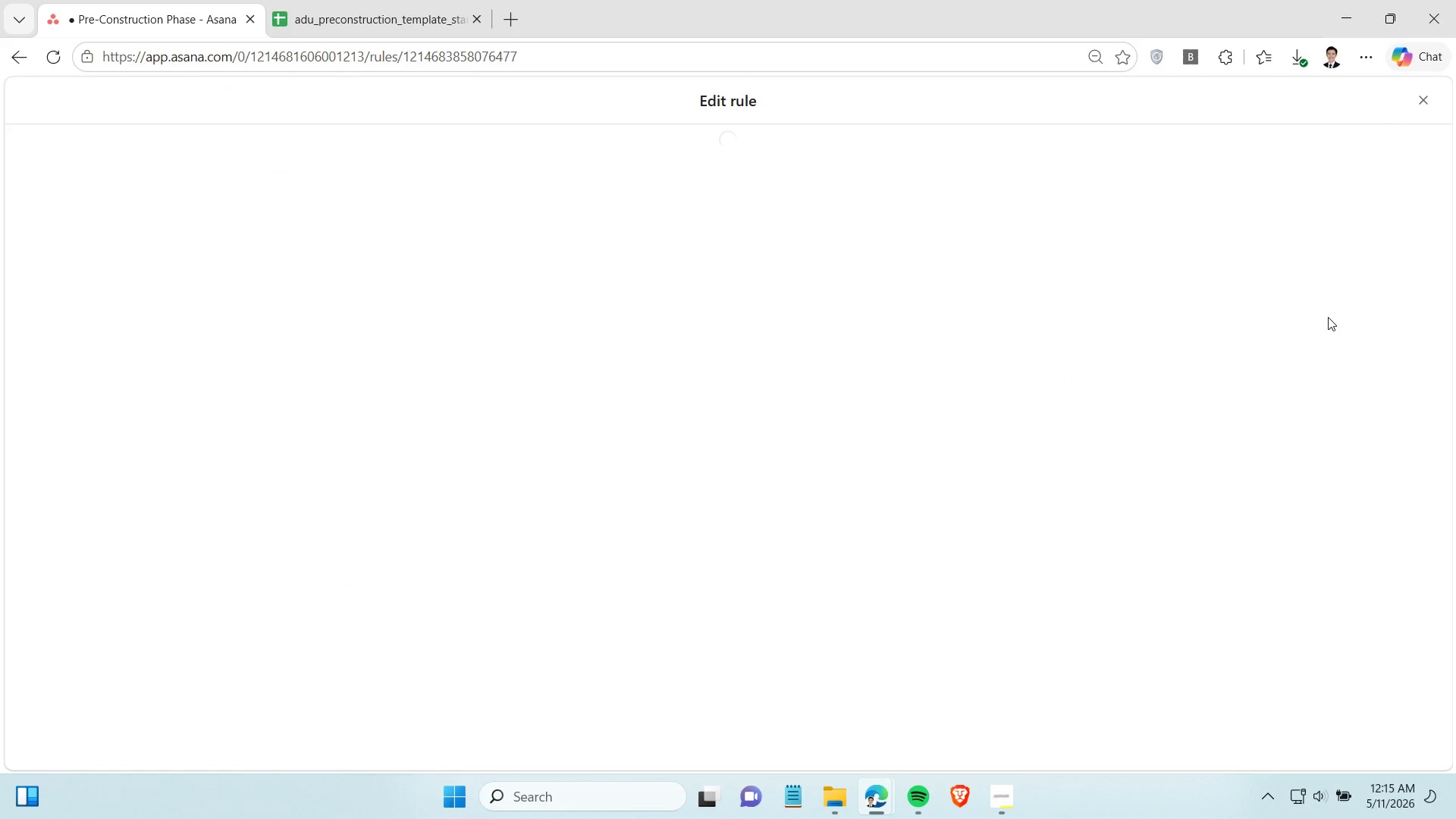 
left_click([27, 62])
 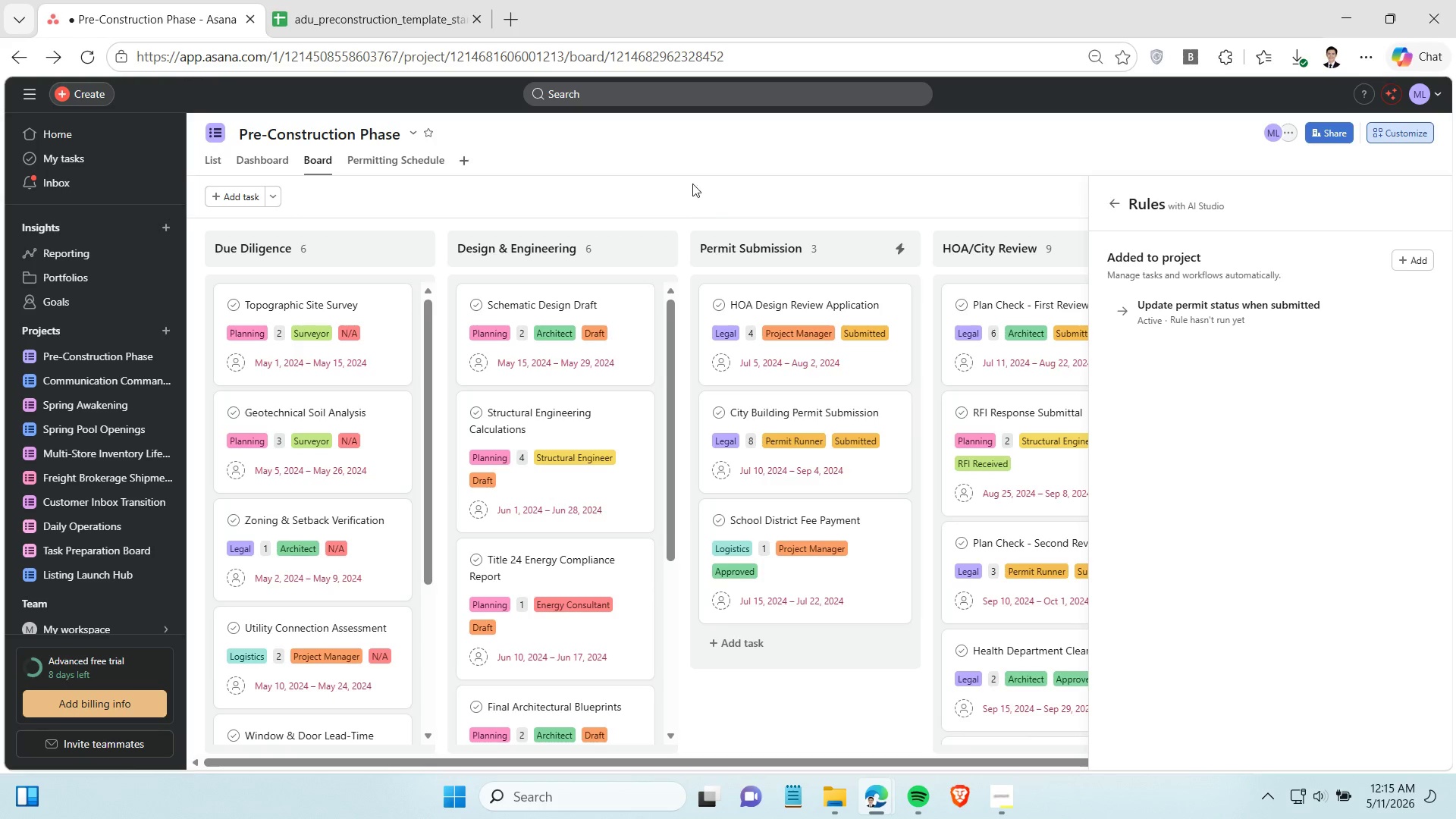 
left_click([714, 202])
 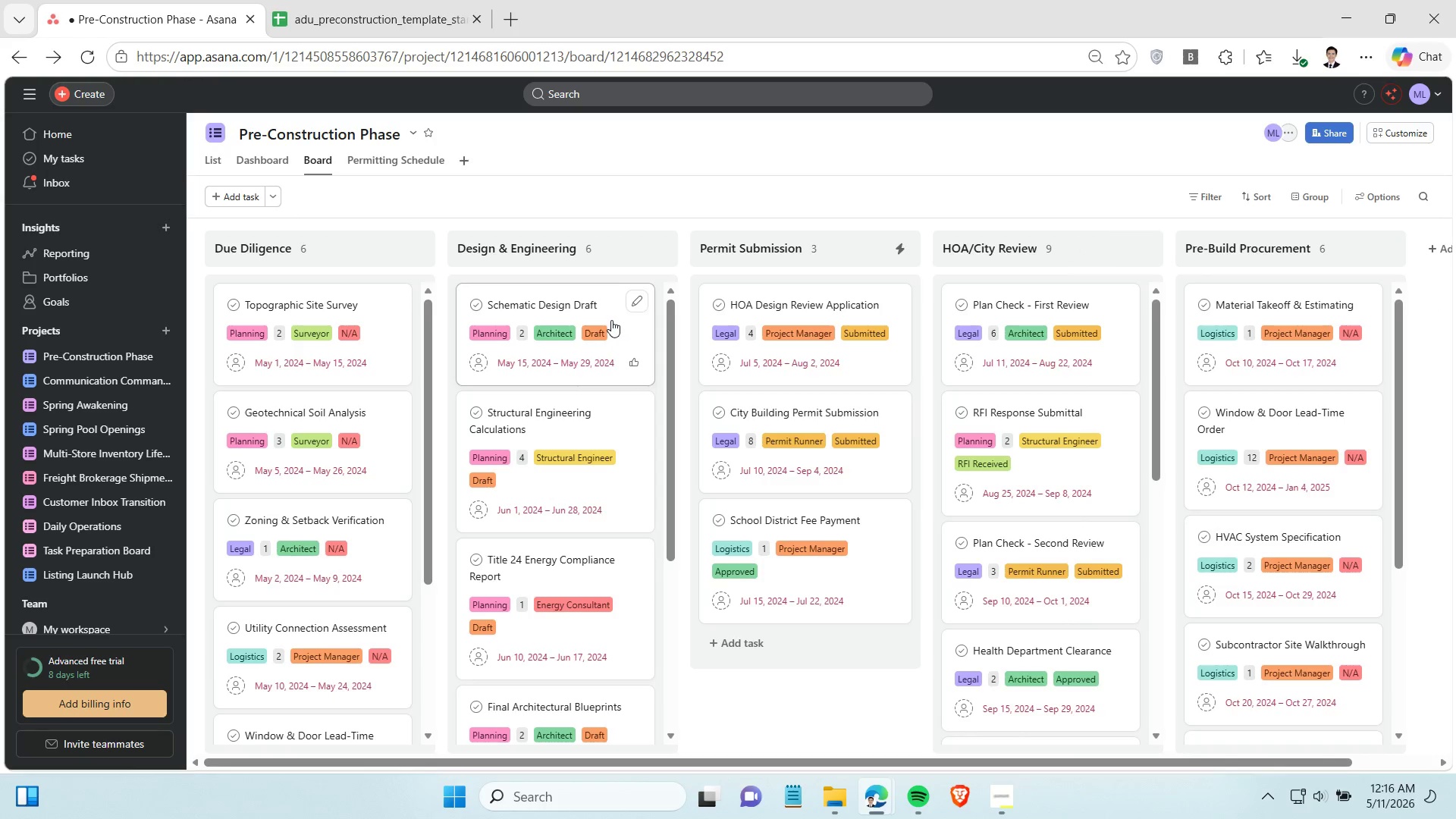 
left_click_drag(start_coordinate=[607, 297], to_coordinate=[819, 309])
 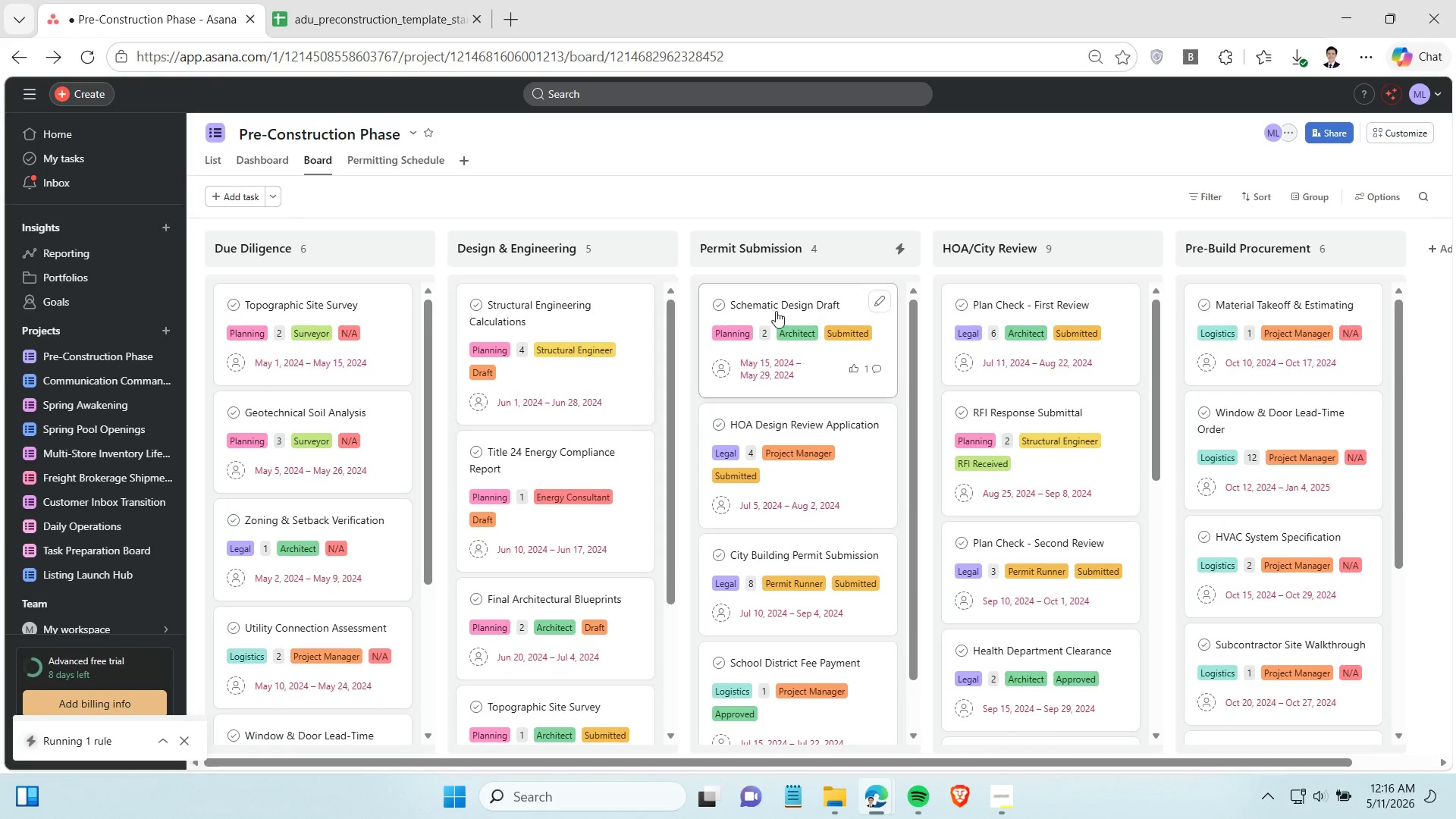 
left_click_drag(start_coordinate=[551, 326], to_coordinate=[777, 325])
 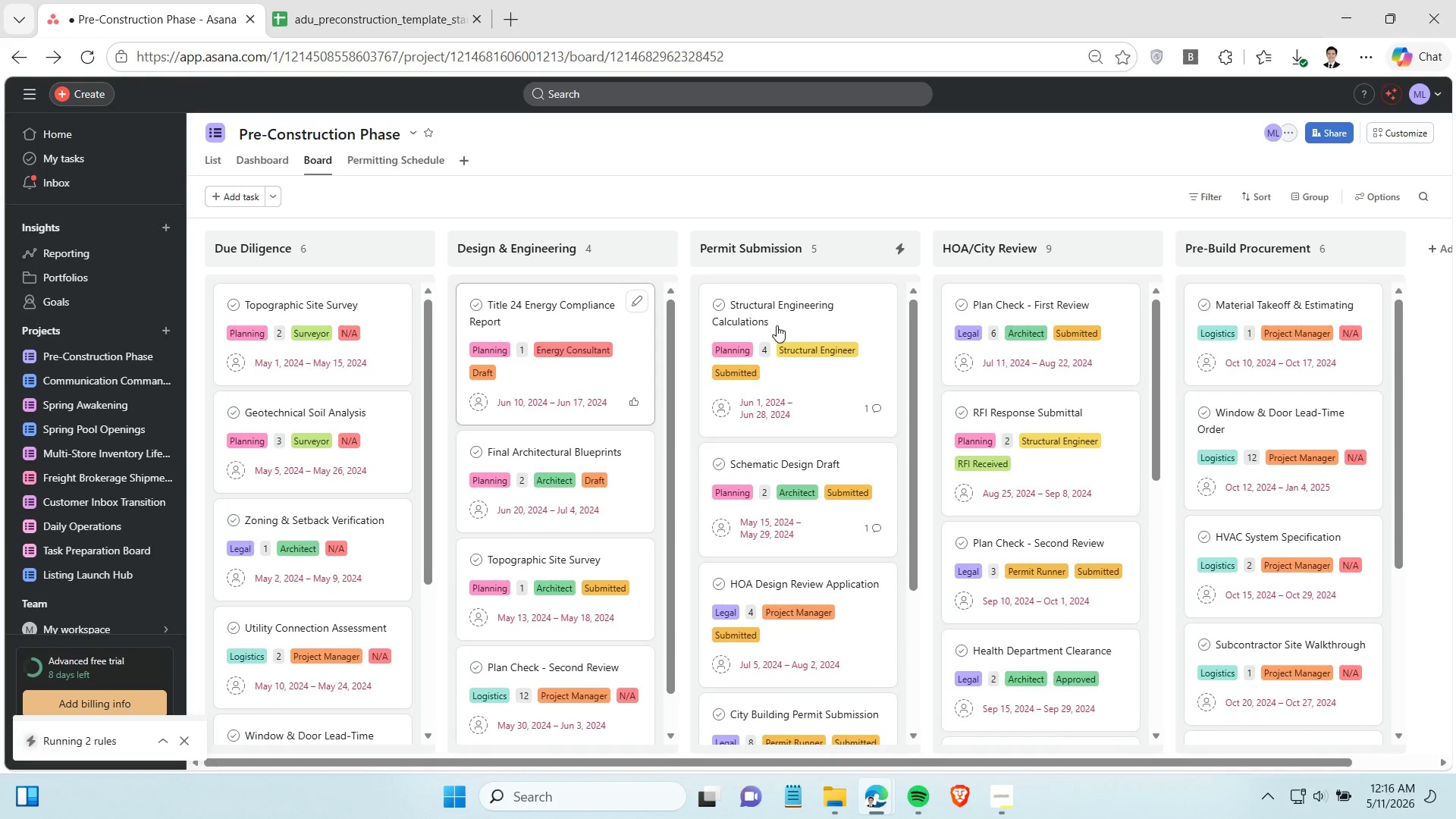 
left_click_drag(start_coordinate=[552, 372], to_coordinate=[808, 343])
 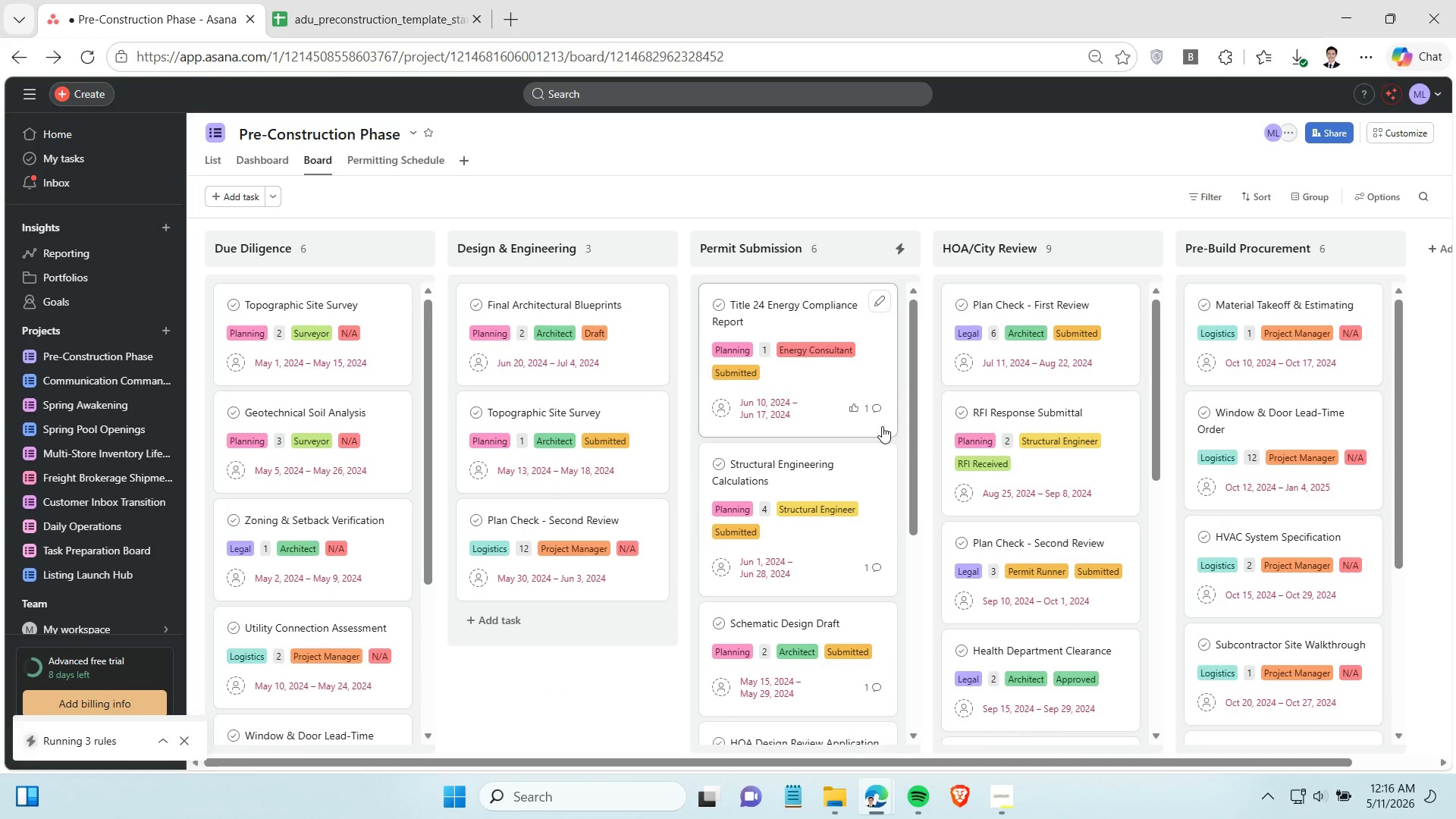 
left_click([873, 408])
 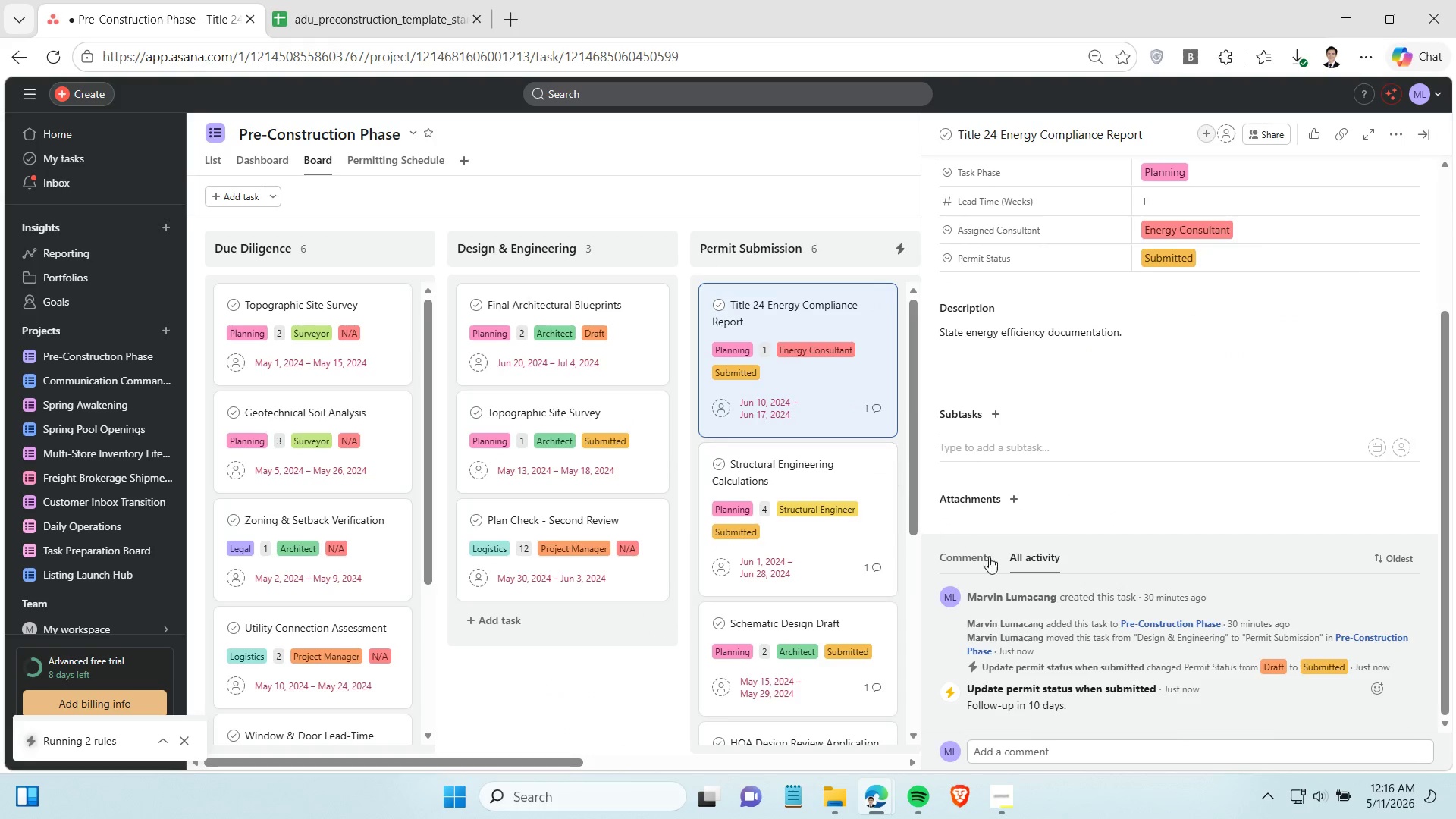 
scroll: coordinate [1120, 675], scroll_direction: down, amount: 2.0
 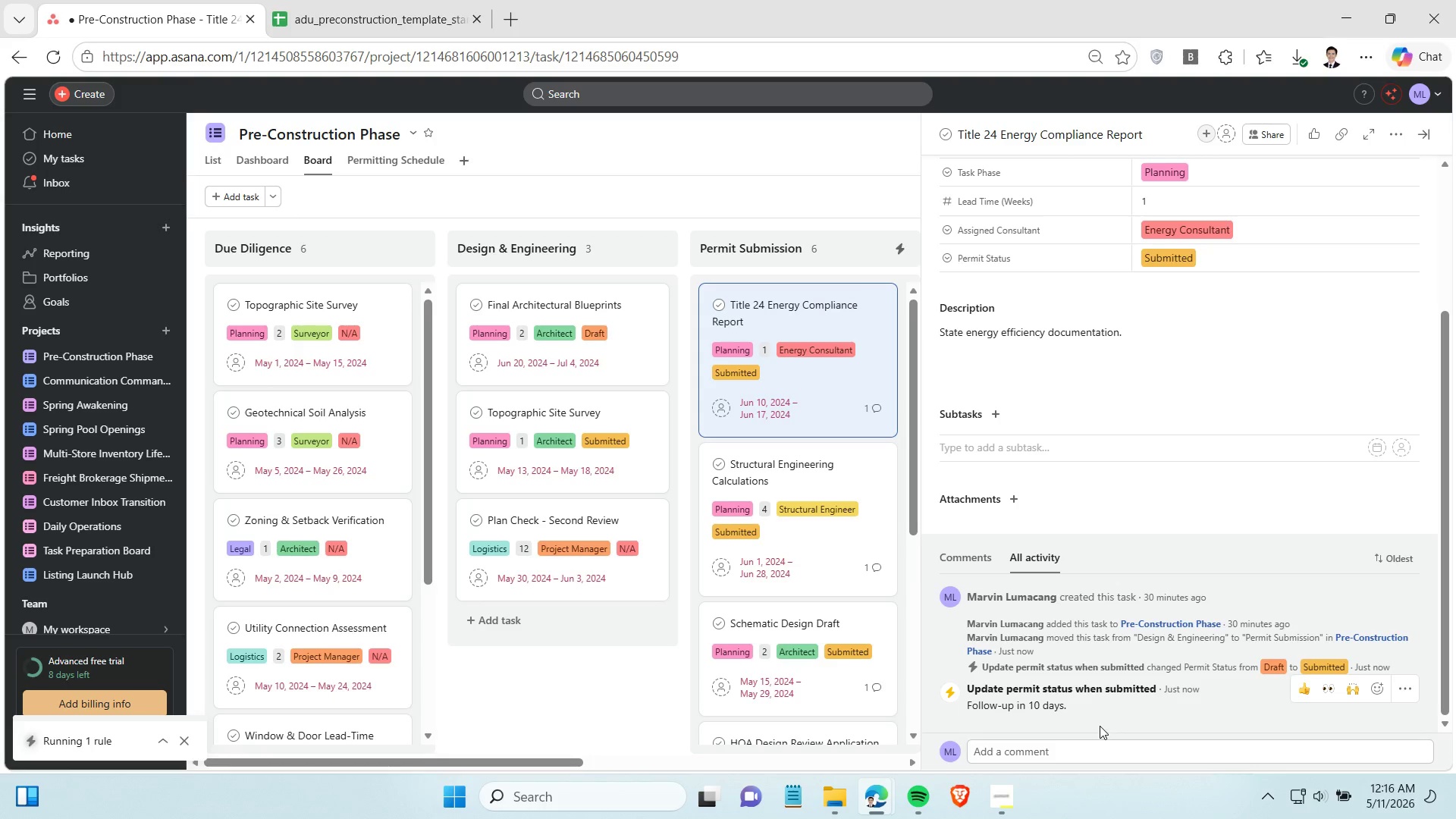 
left_click([817, 546])
 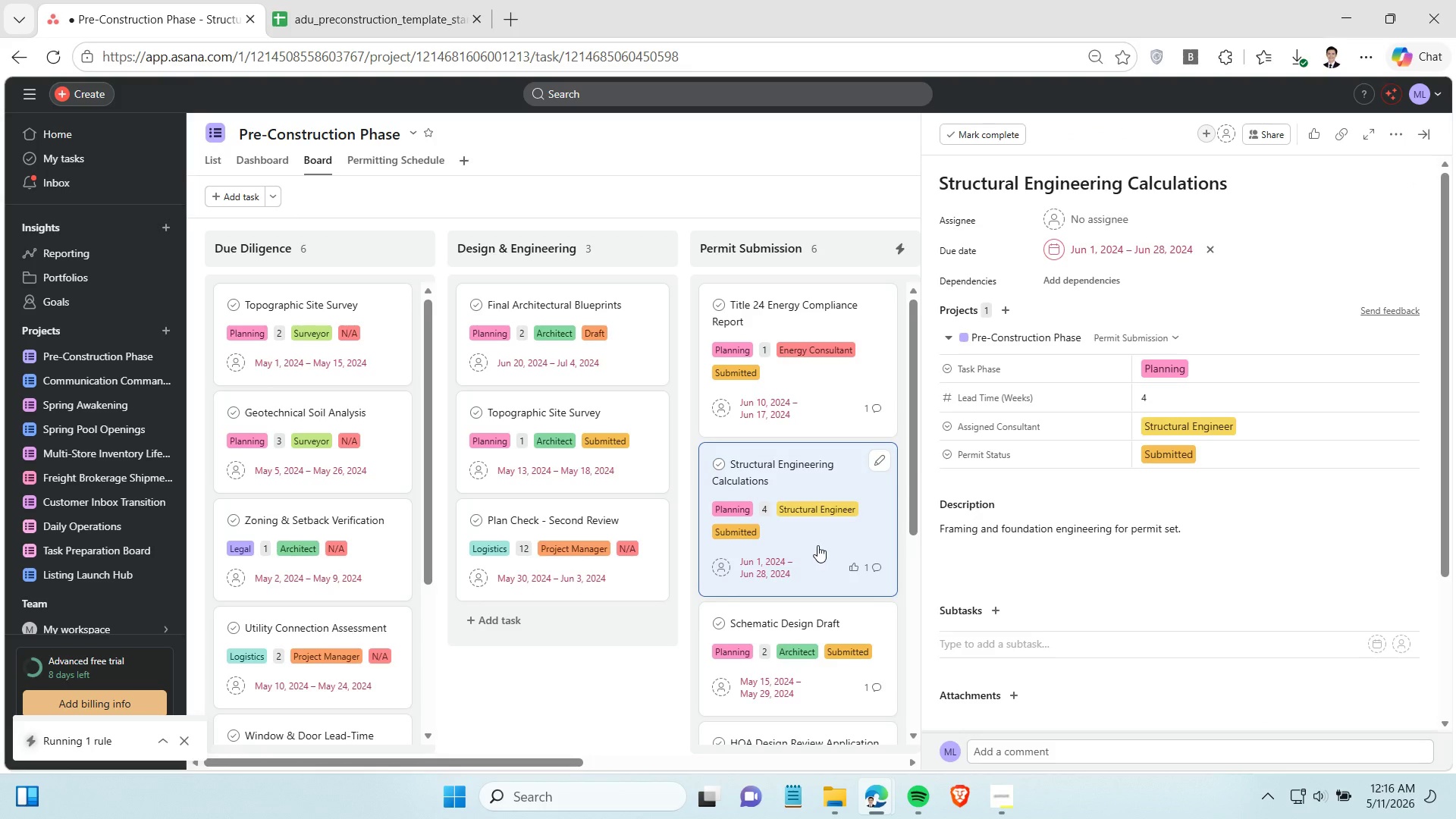 
scroll: coordinate [1069, 525], scroll_direction: down, amount: 4.0
 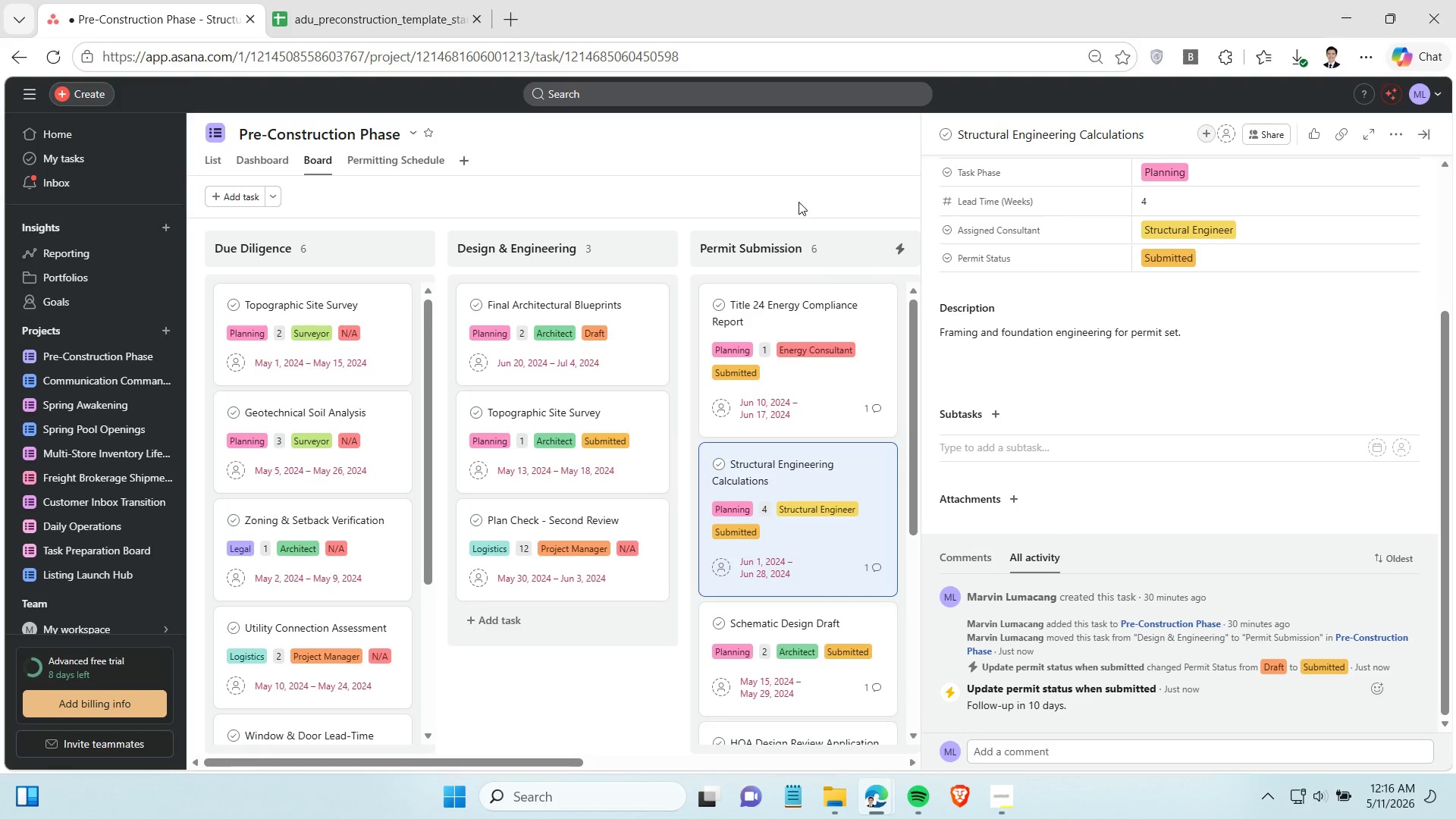 
left_click([798, 198])
 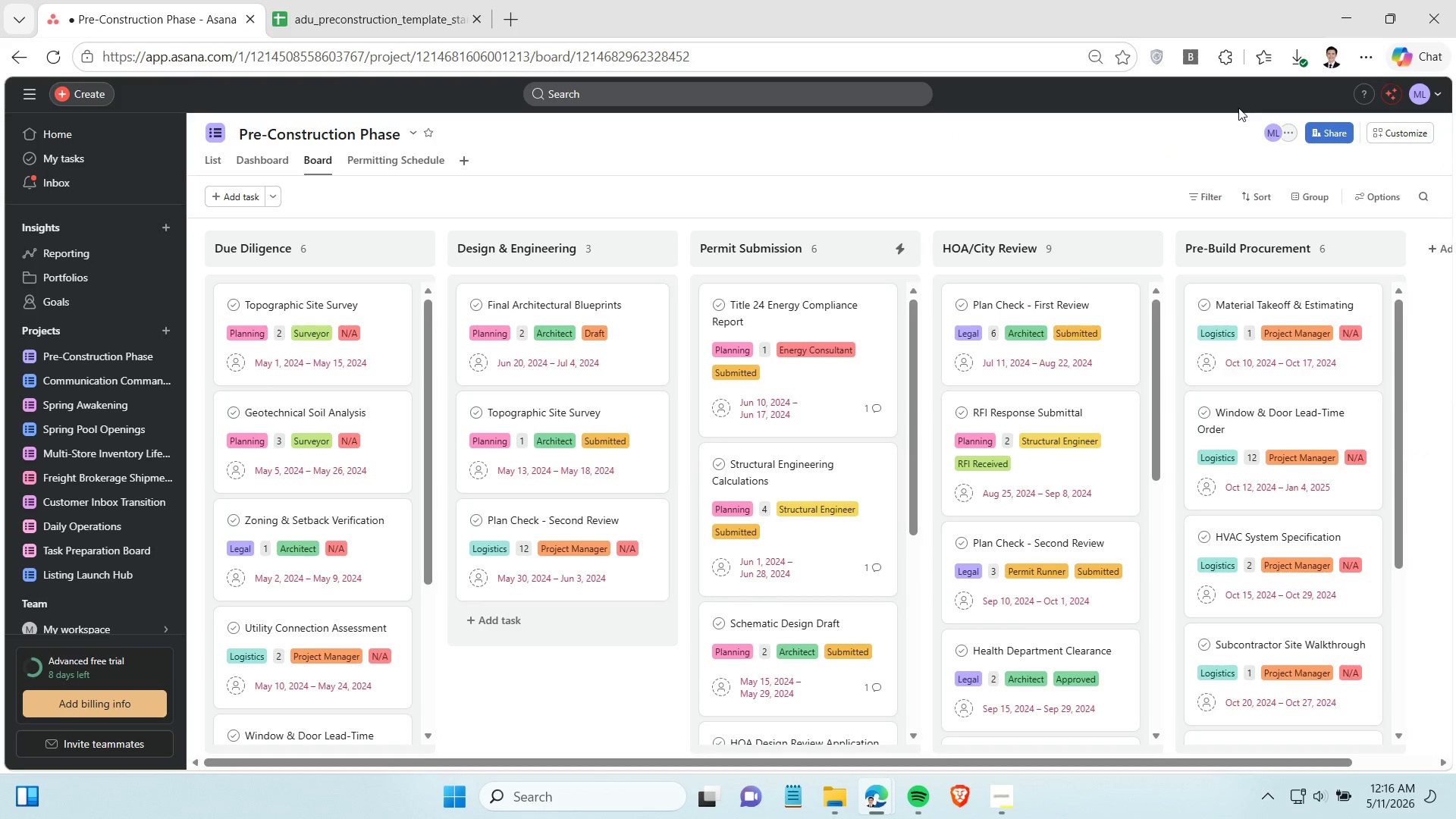 
left_click([1238, 110])
 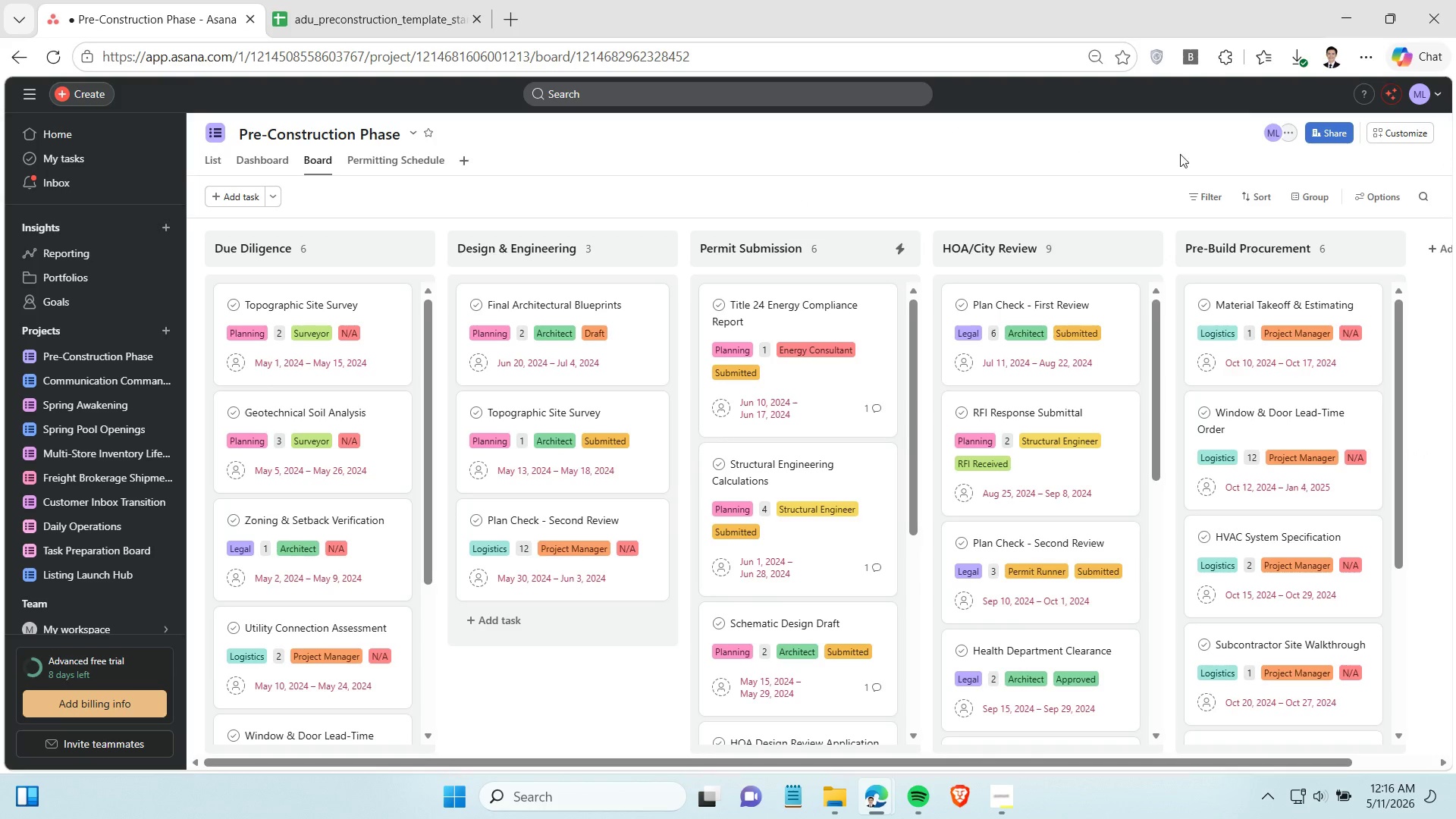 
wait(5.12)
 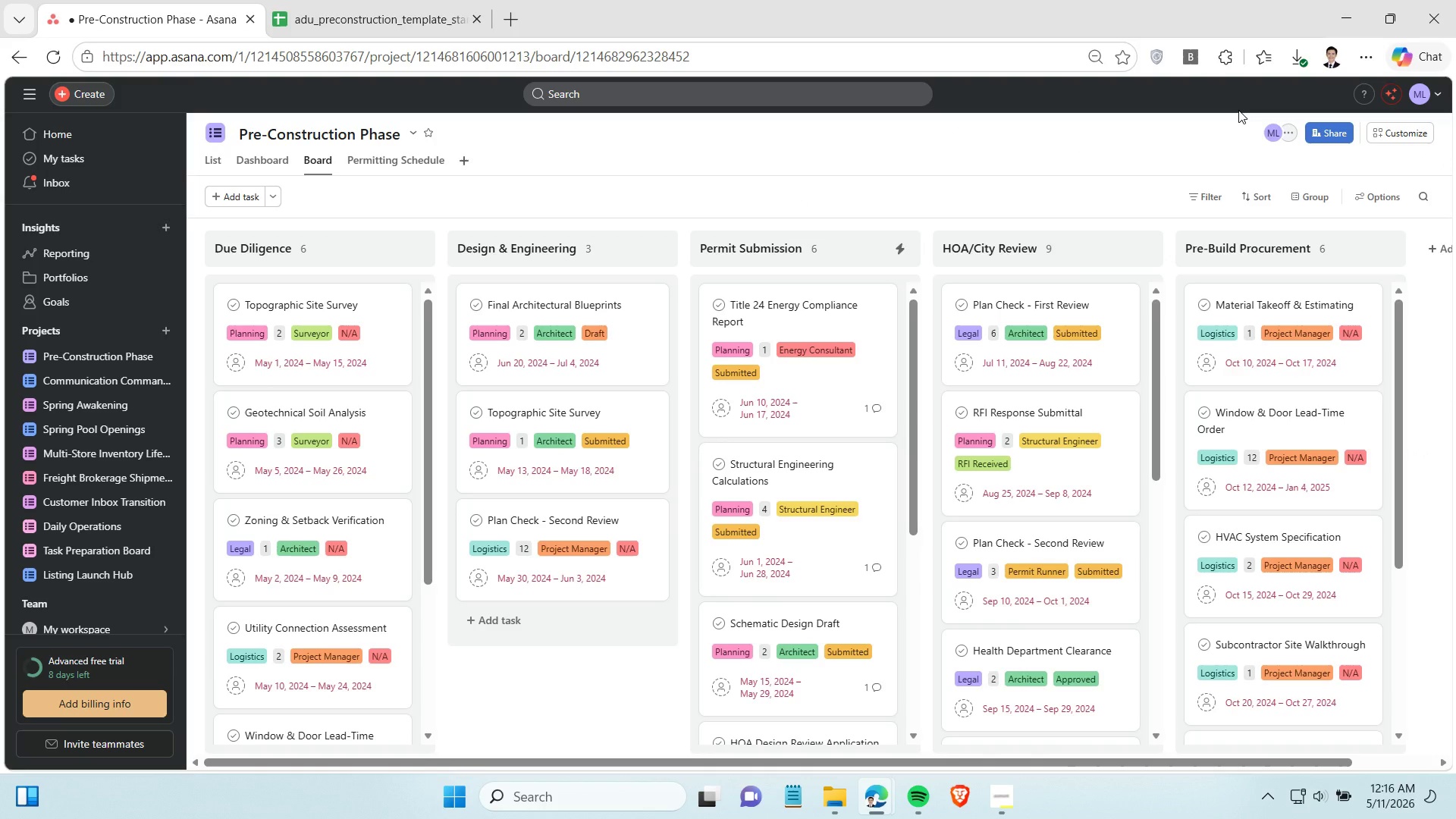 
left_click([1421, 372])
 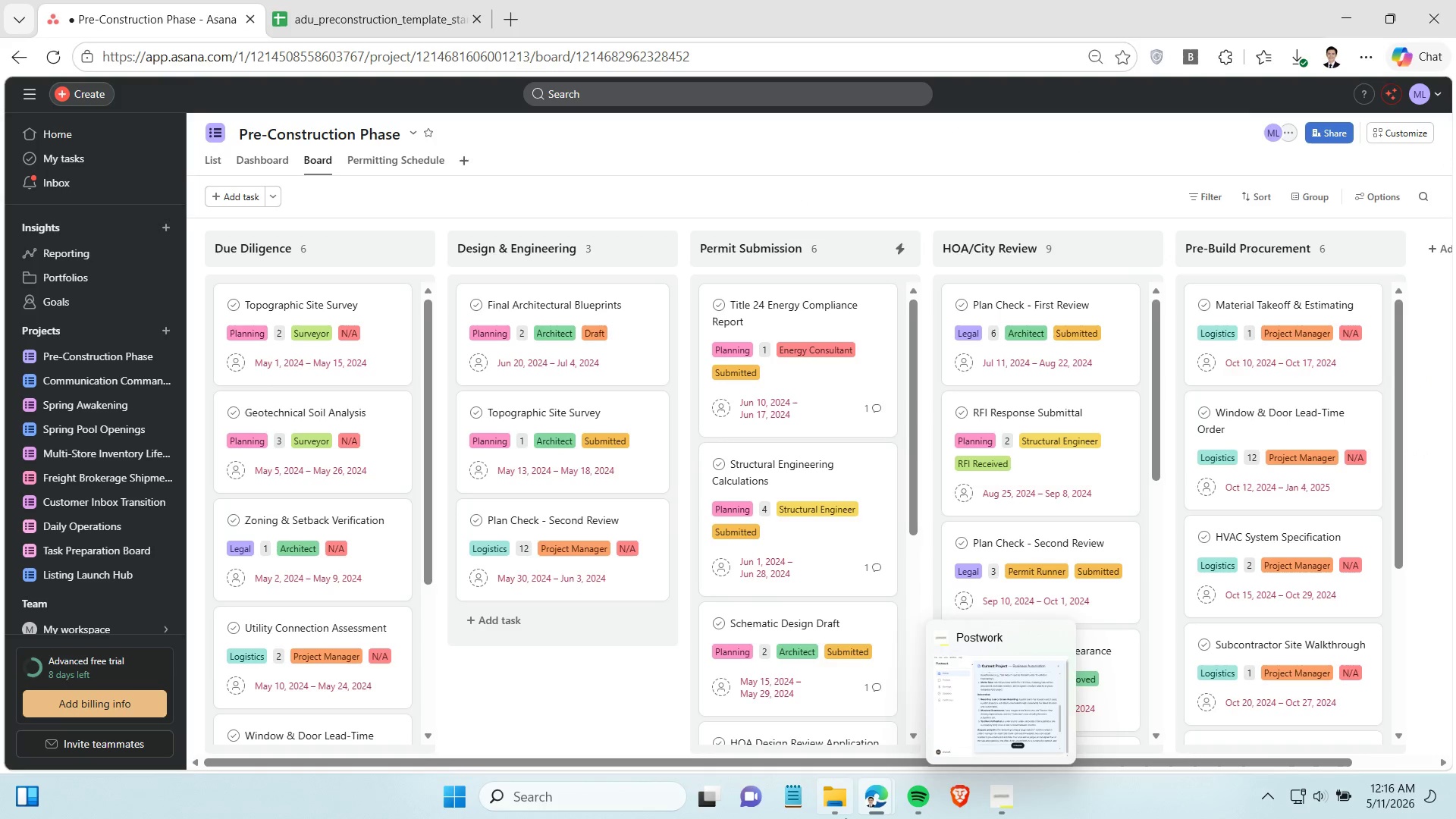 
left_click([835, 808])
 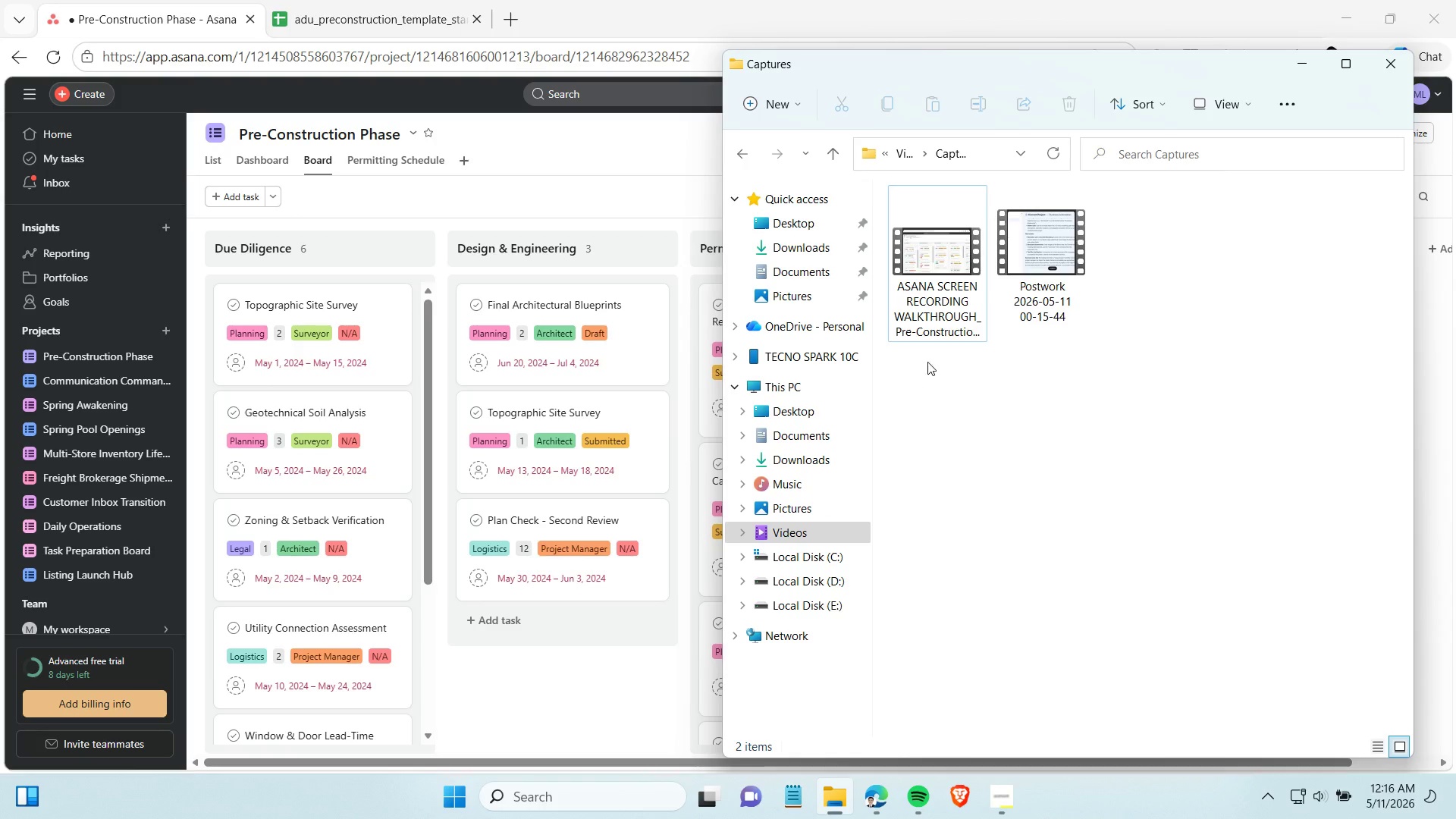 
left_click([1051, 281])
 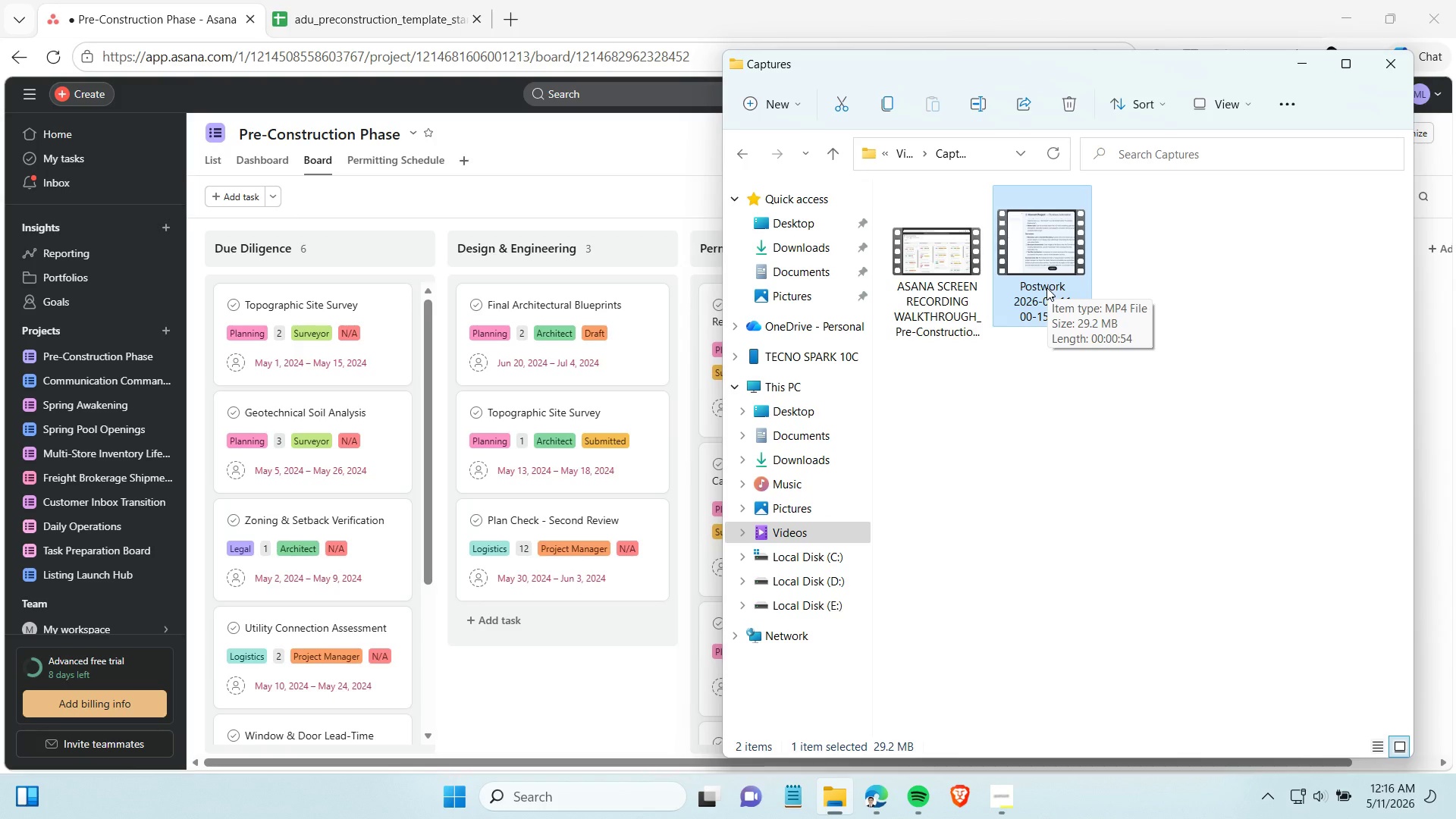 
wait(7.12)
 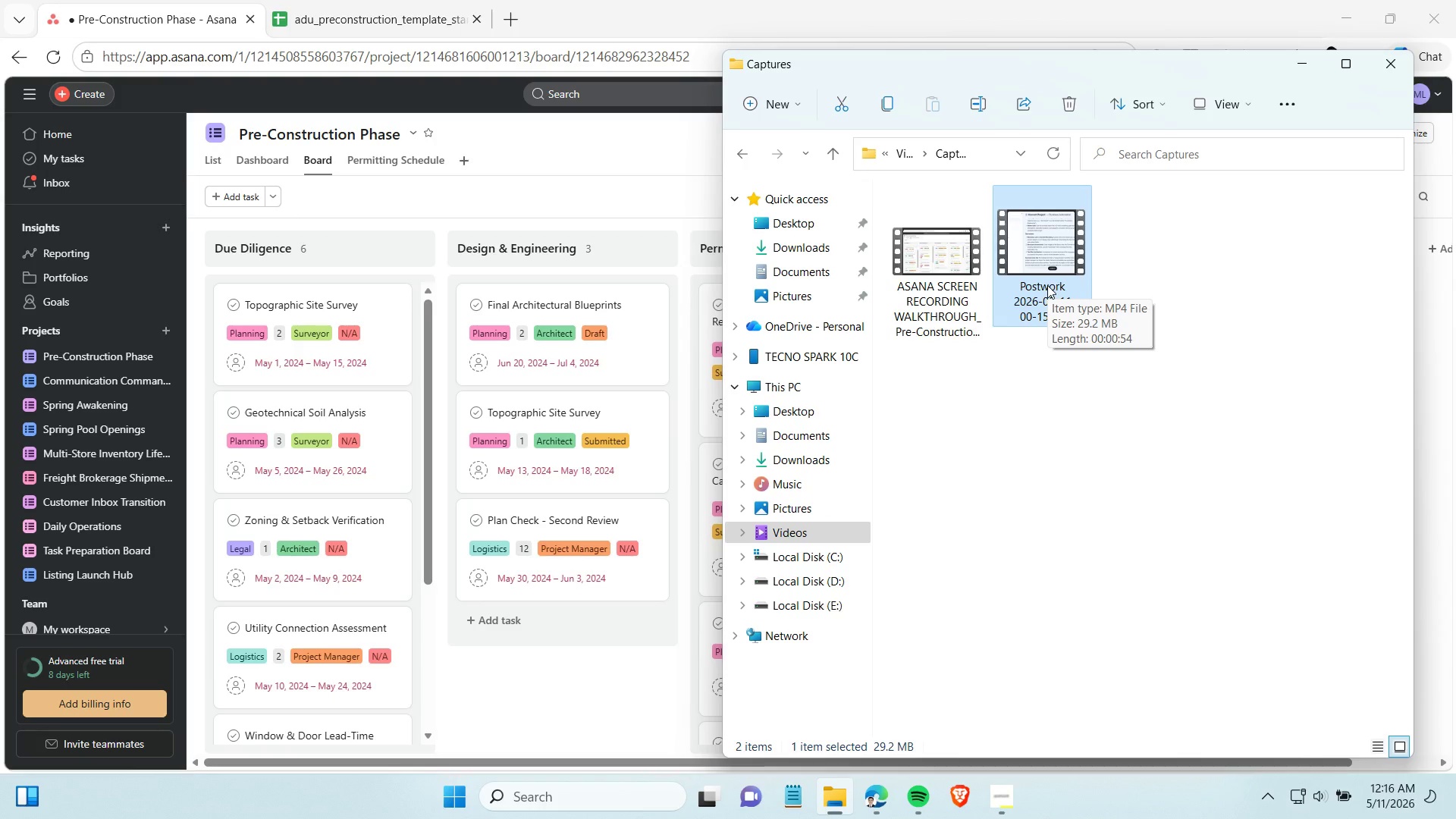 
left_click([1049, 259])
 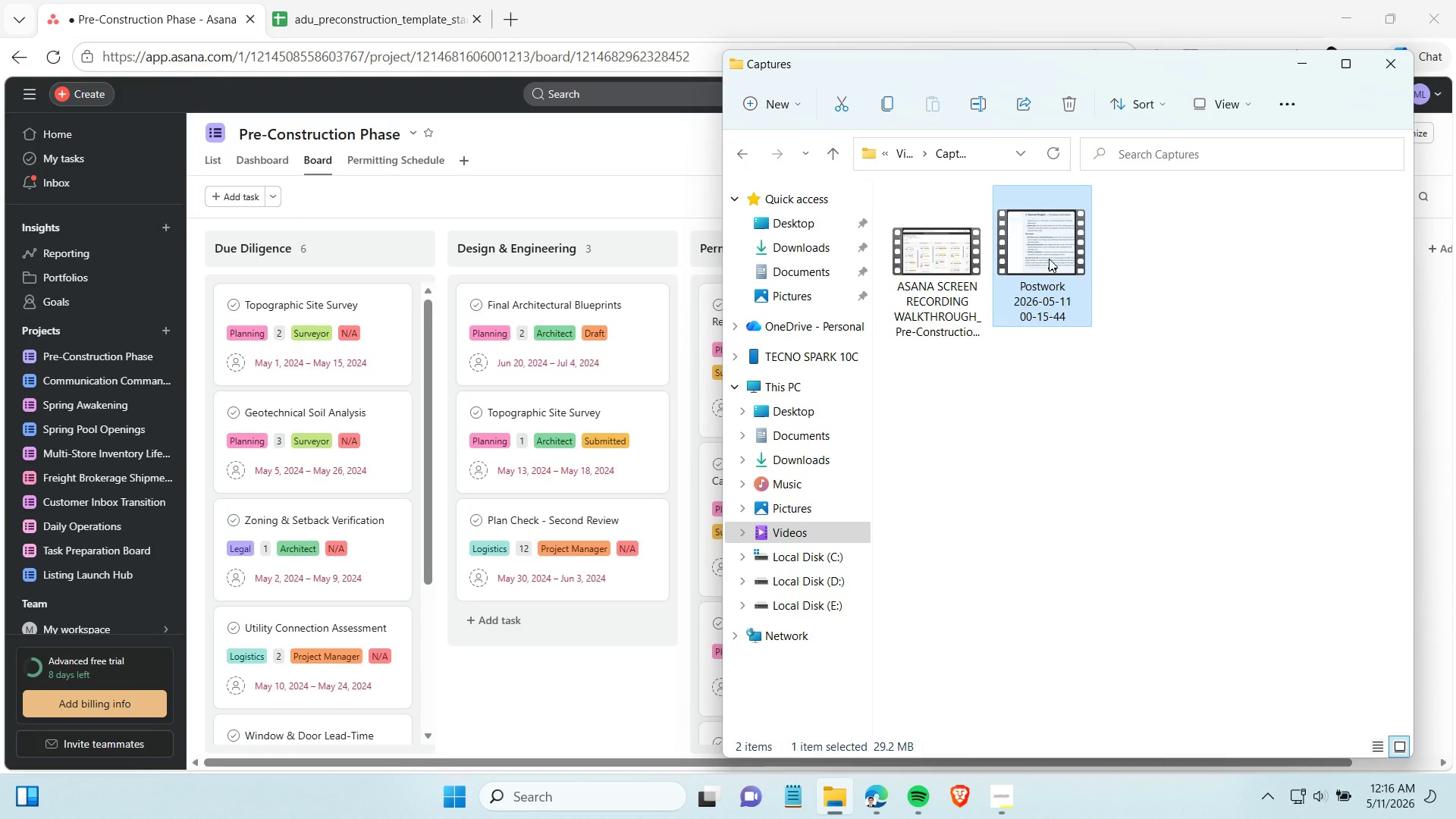 
key(Delete)
 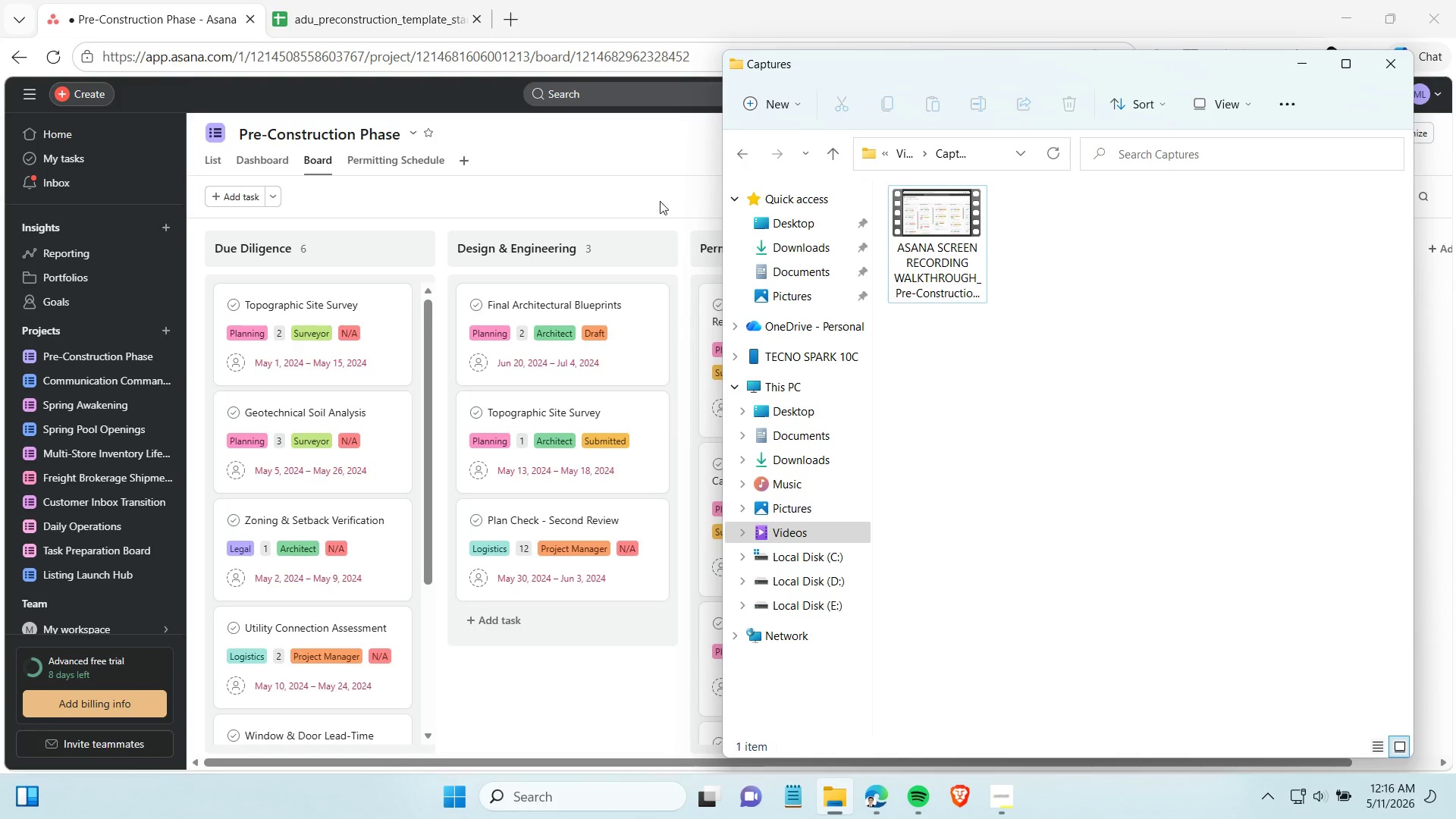 
left_click([657, 200])
 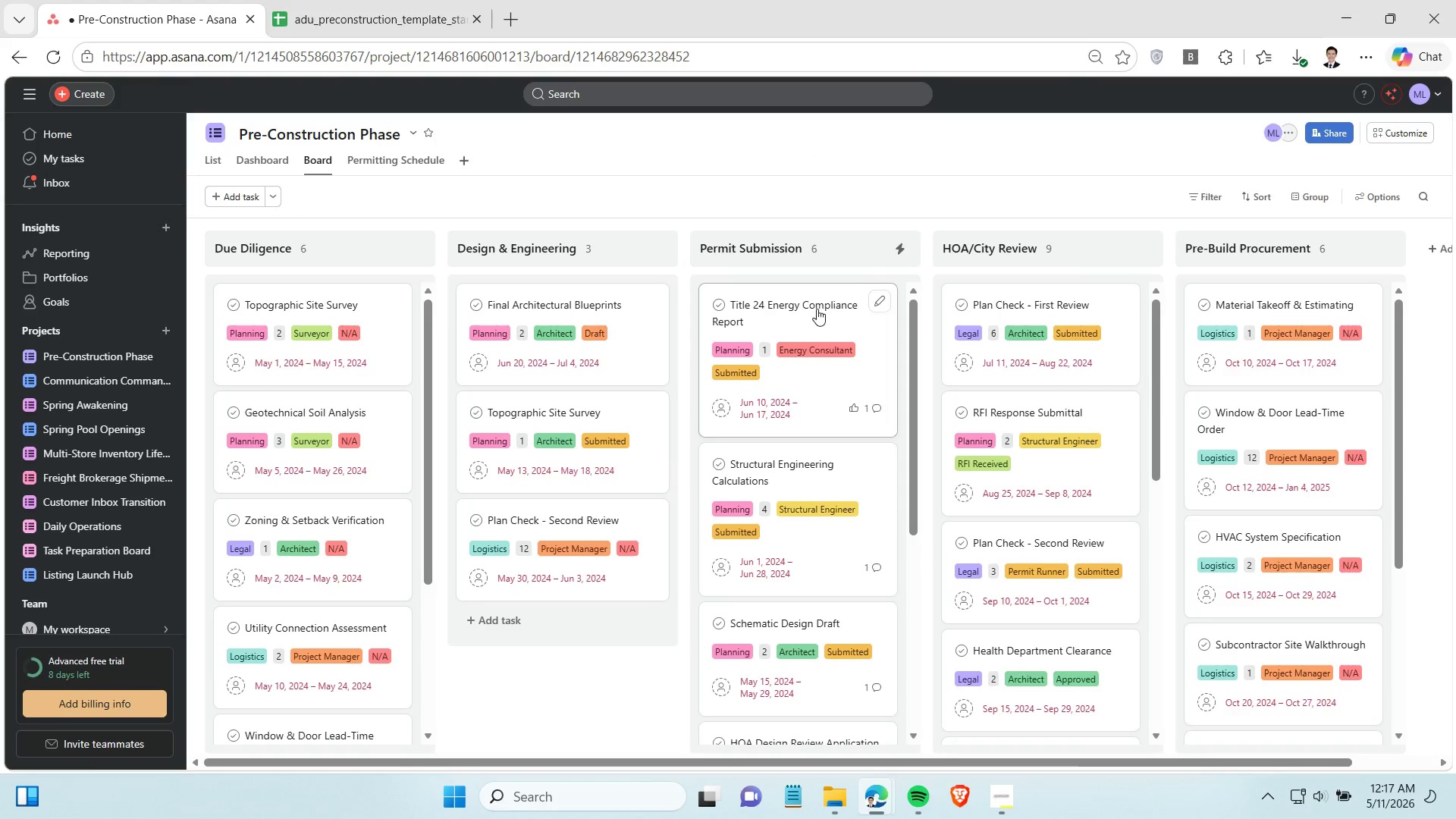 
wait(12.52)
 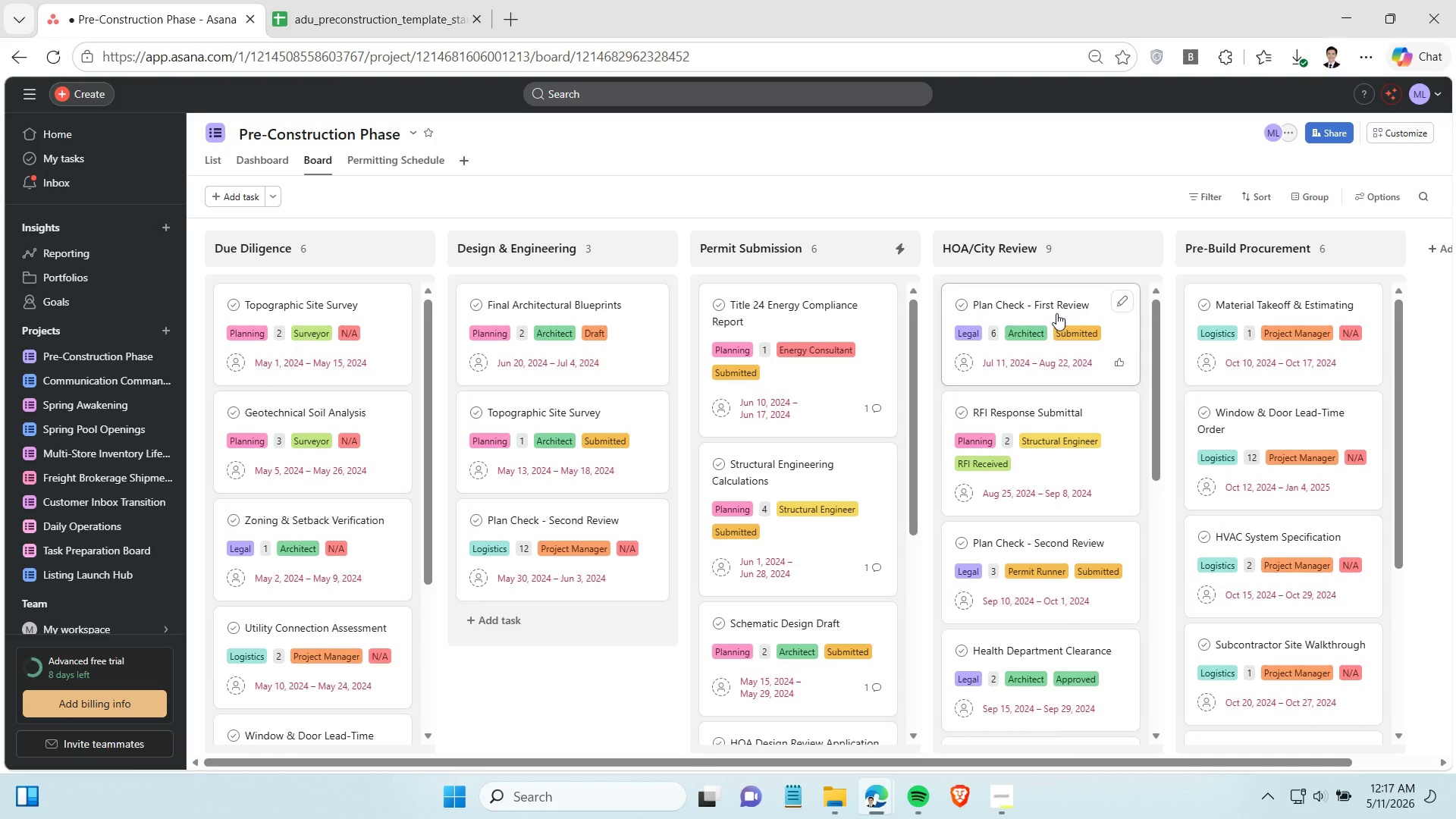 
key(Alt+Meta+R)
 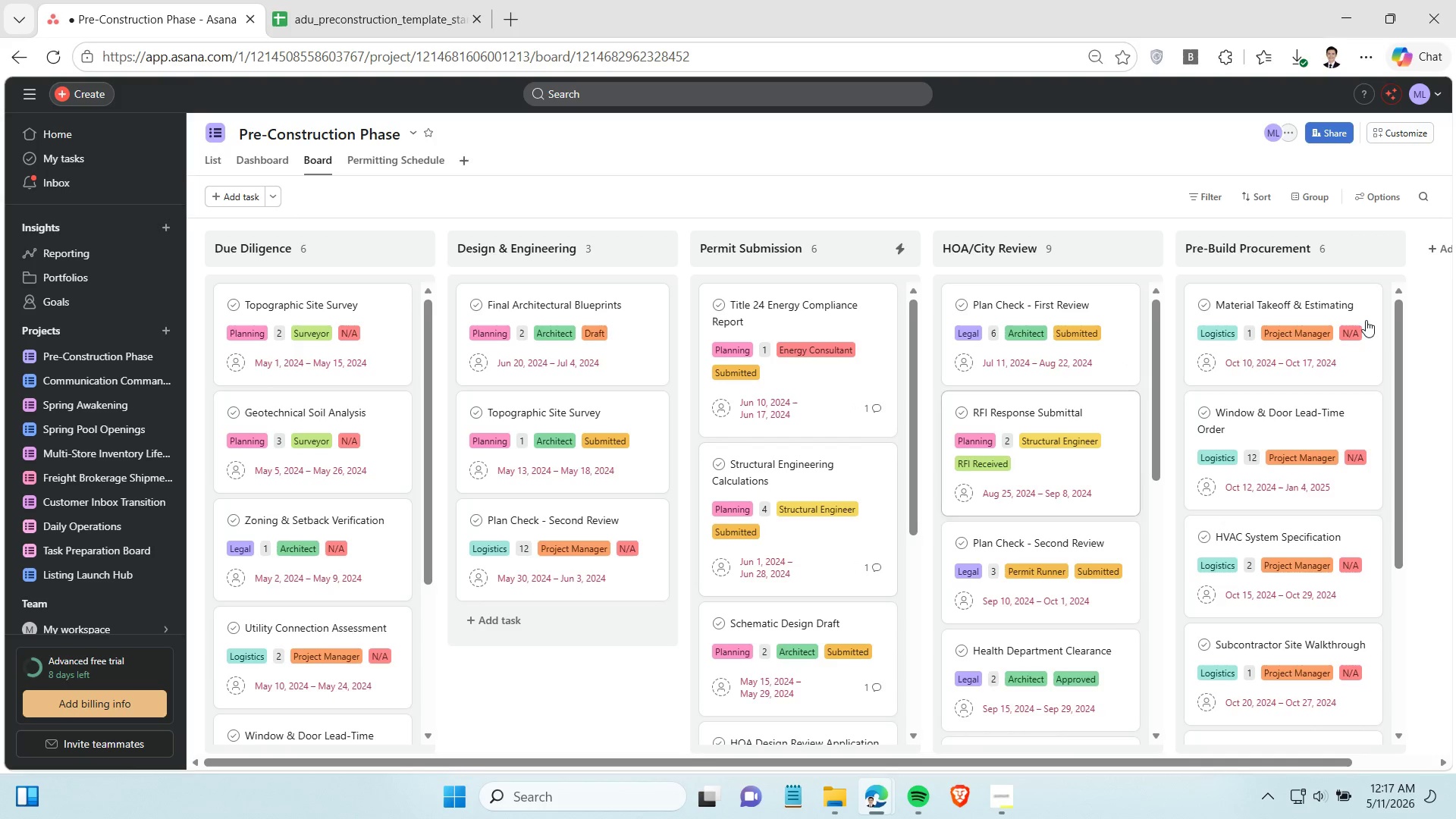 
left_click([1426, 134])
 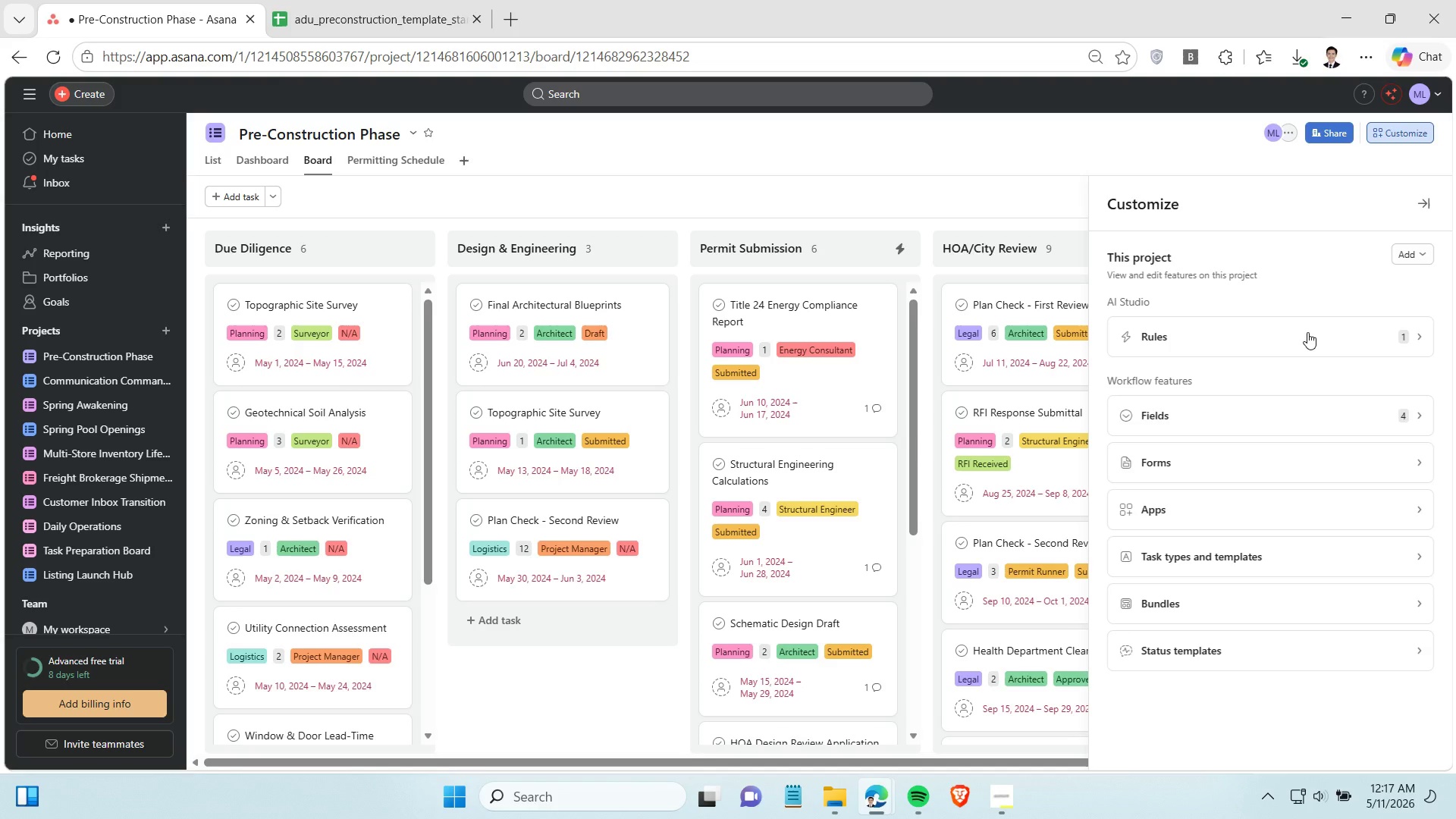 
left_click([1307, 332])
 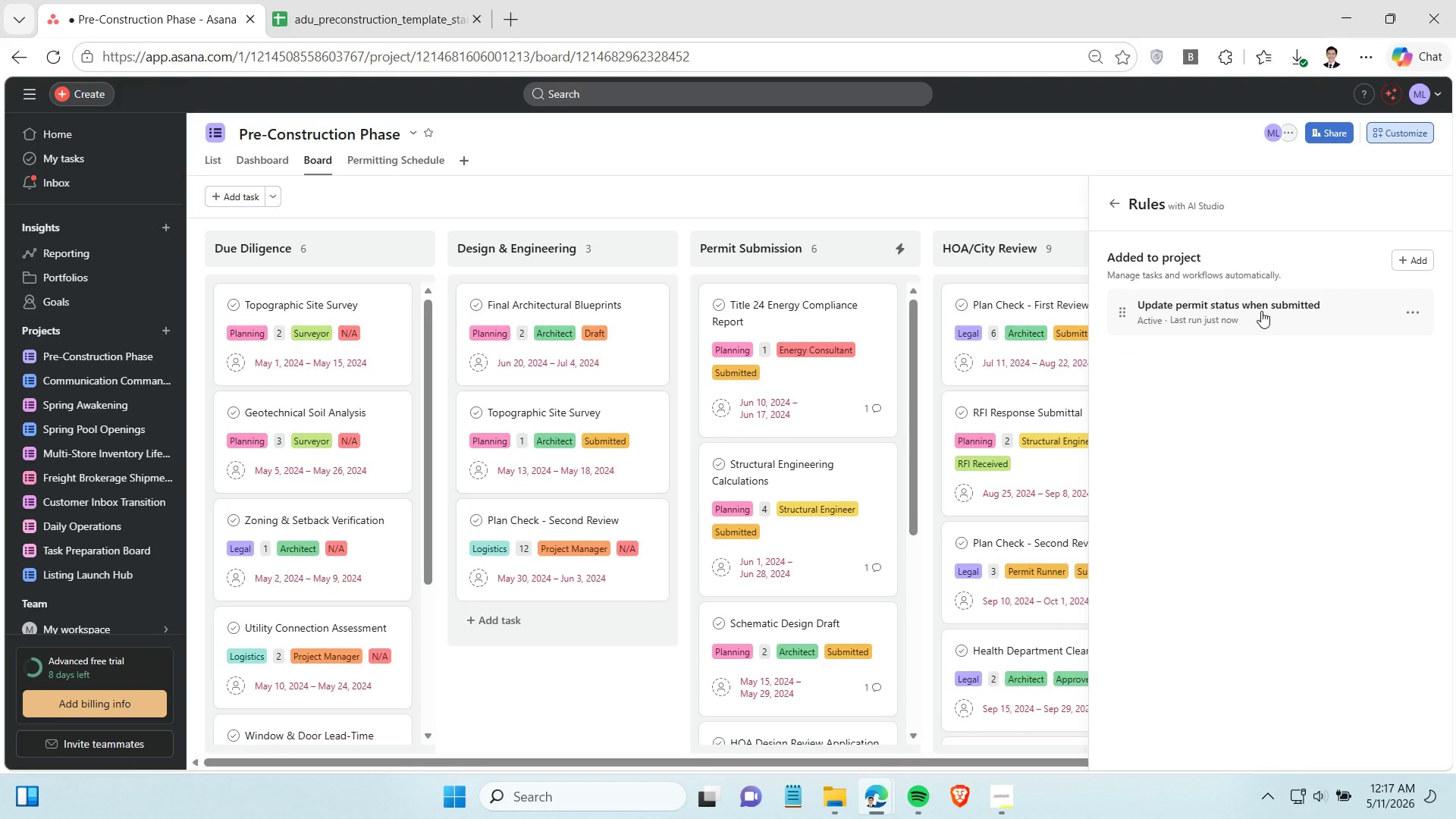 
left_click([1261, 311])
 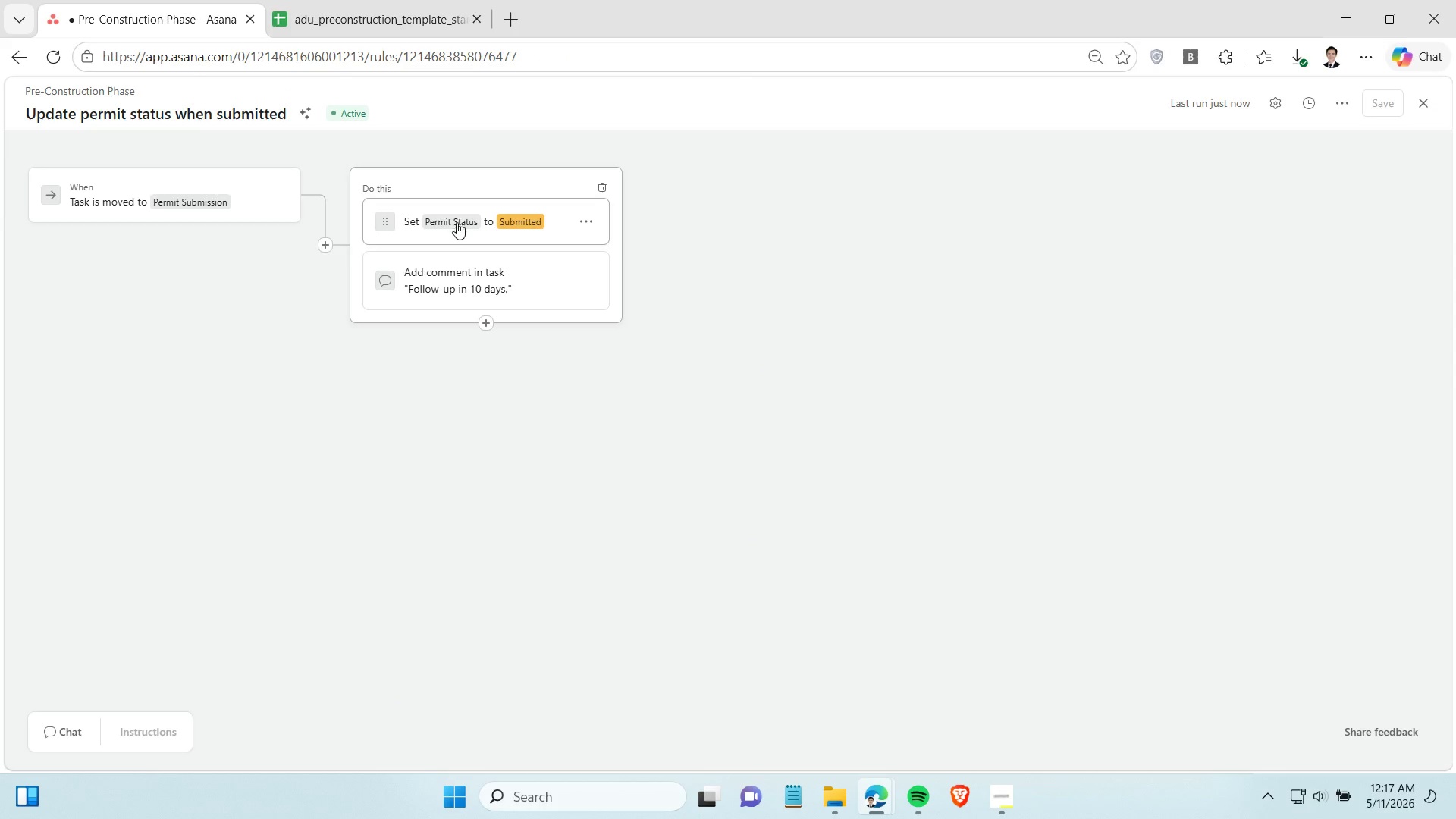 
wait(5.97)
 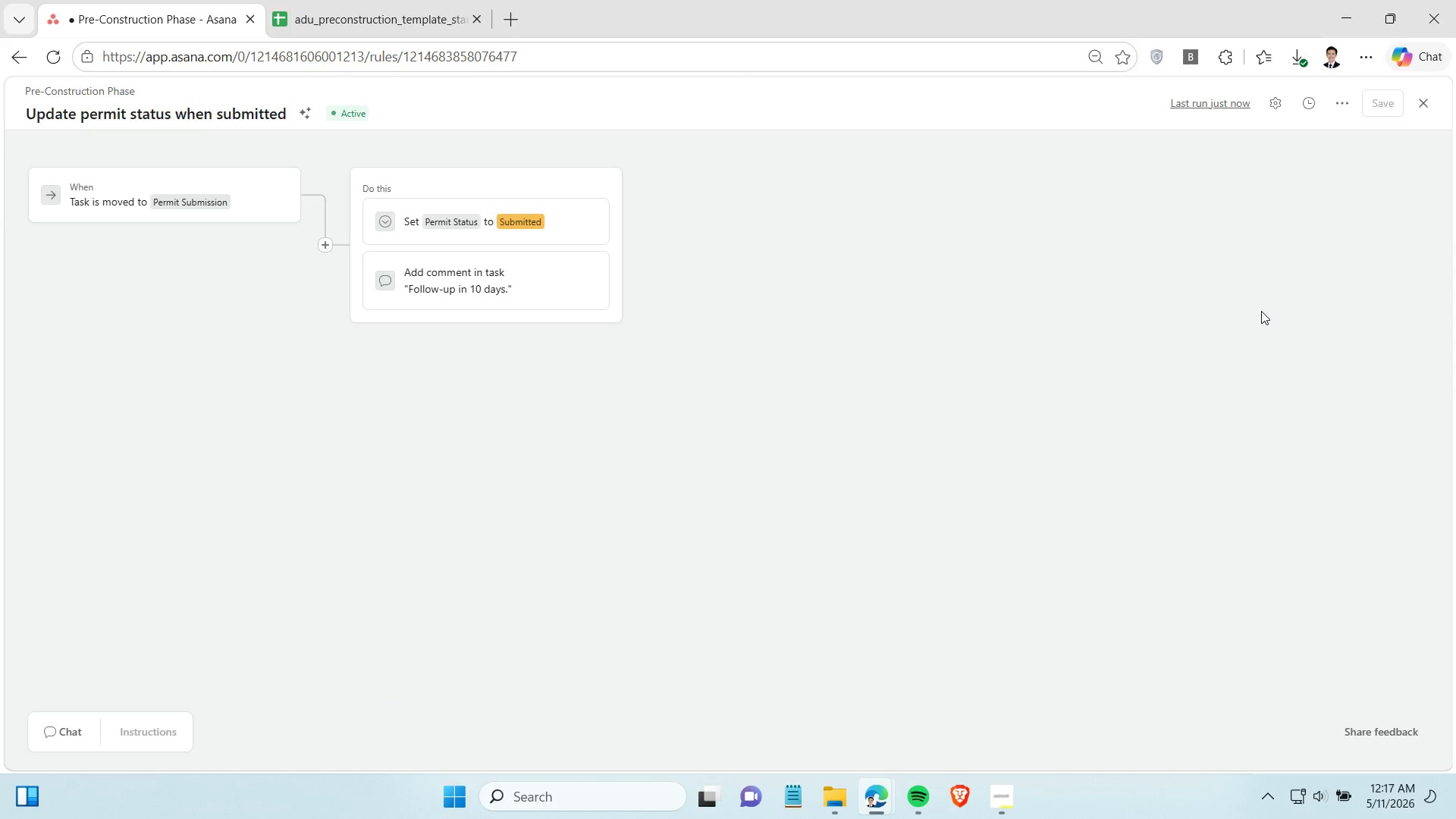 
left_click([17, 61])
 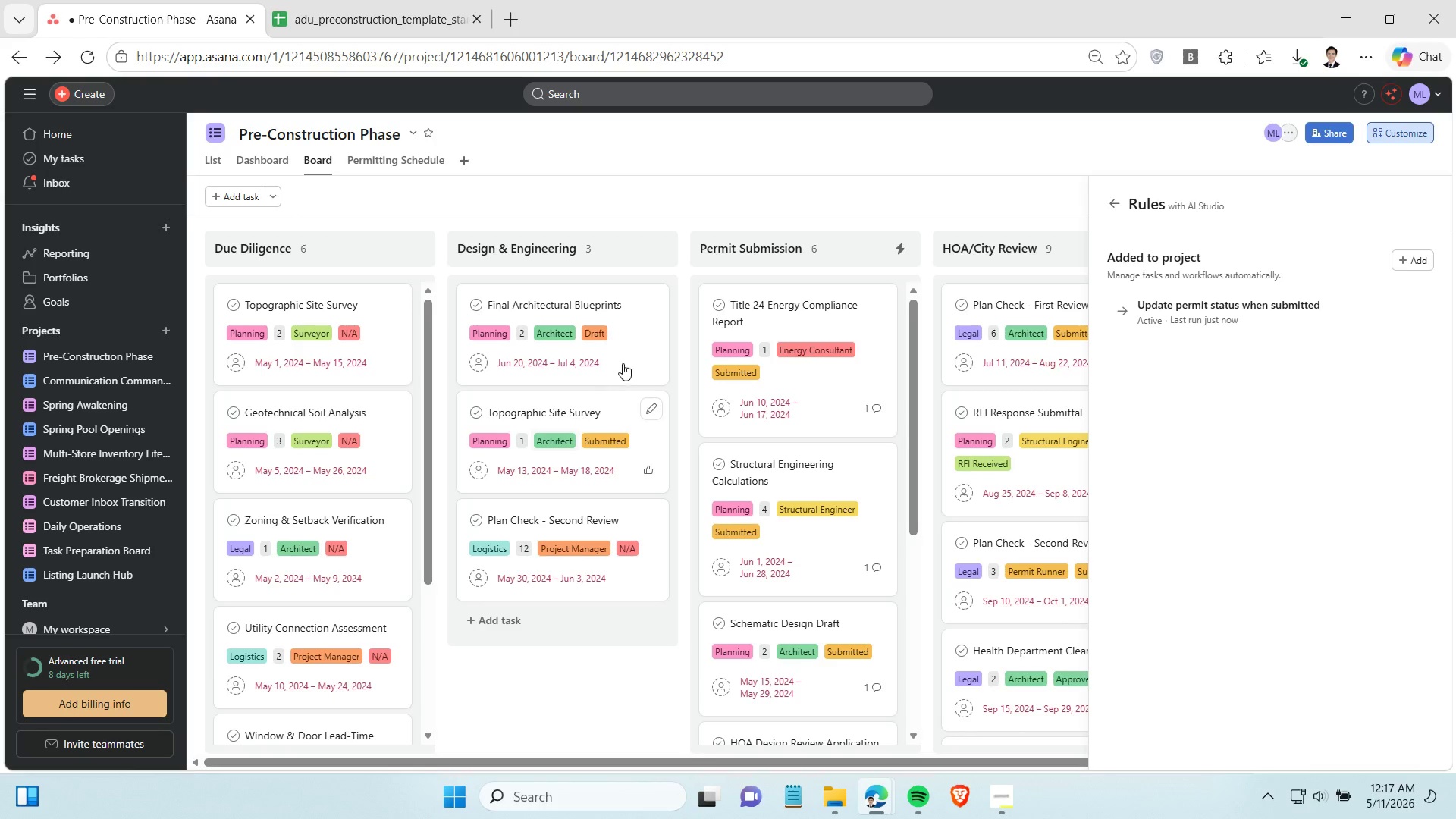 
left_click_drag(start_coordinate=[629, 355], to_coordinate=[828, 347])
 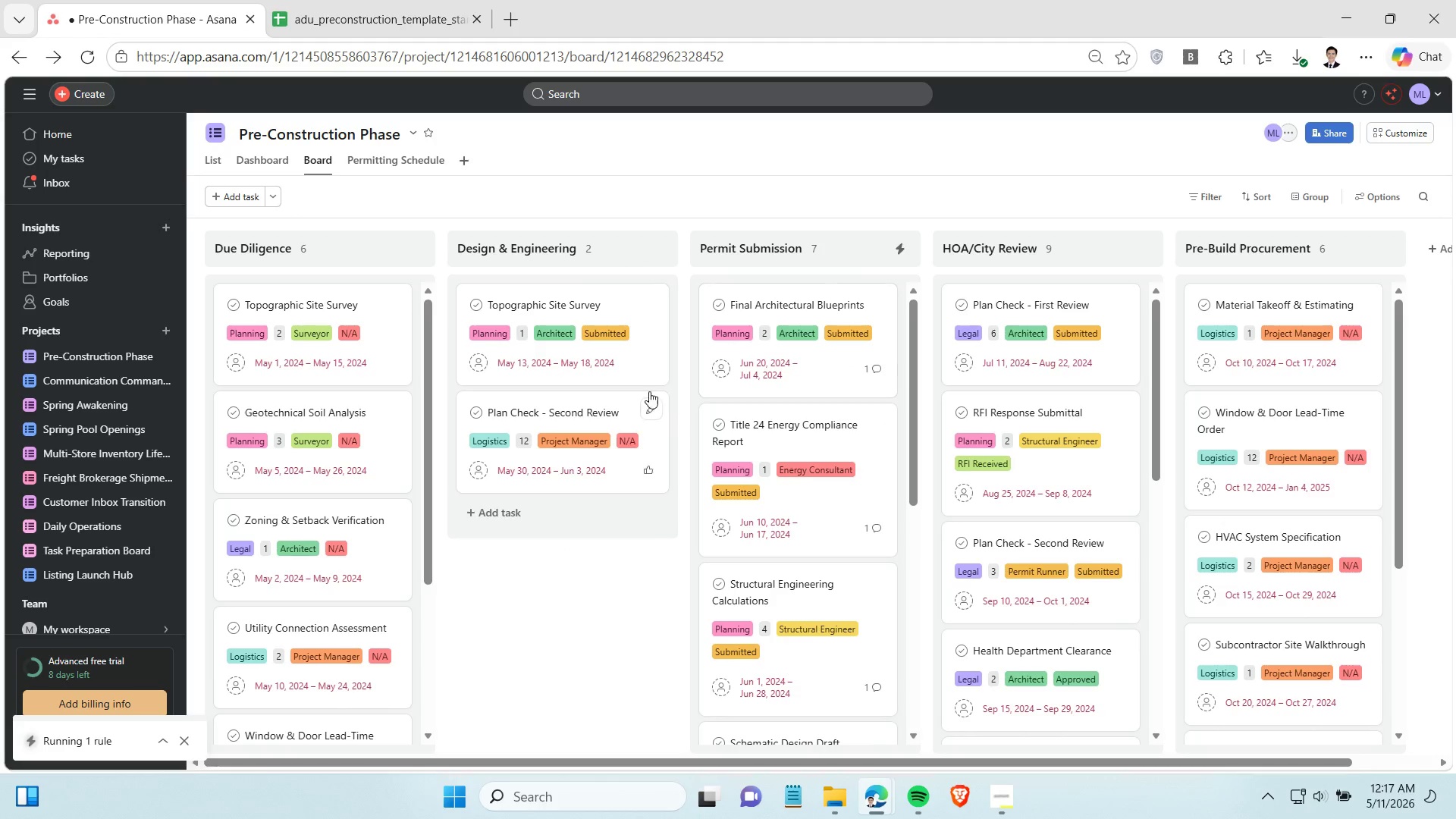 
left_click_drag(start_coordinate=[609, 423], to_coordinate=[839, 341])
 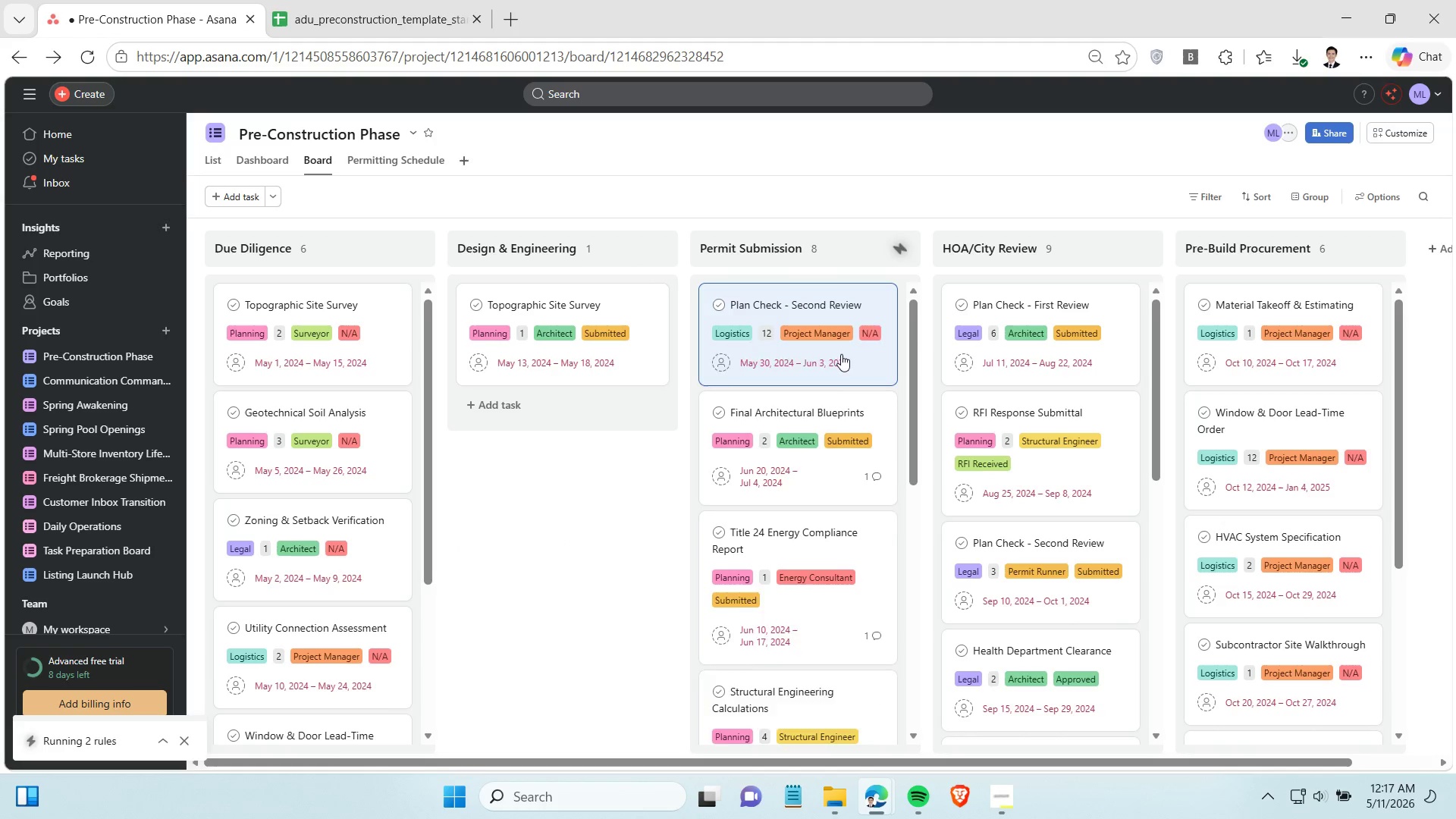 
left_click([858, 368])
 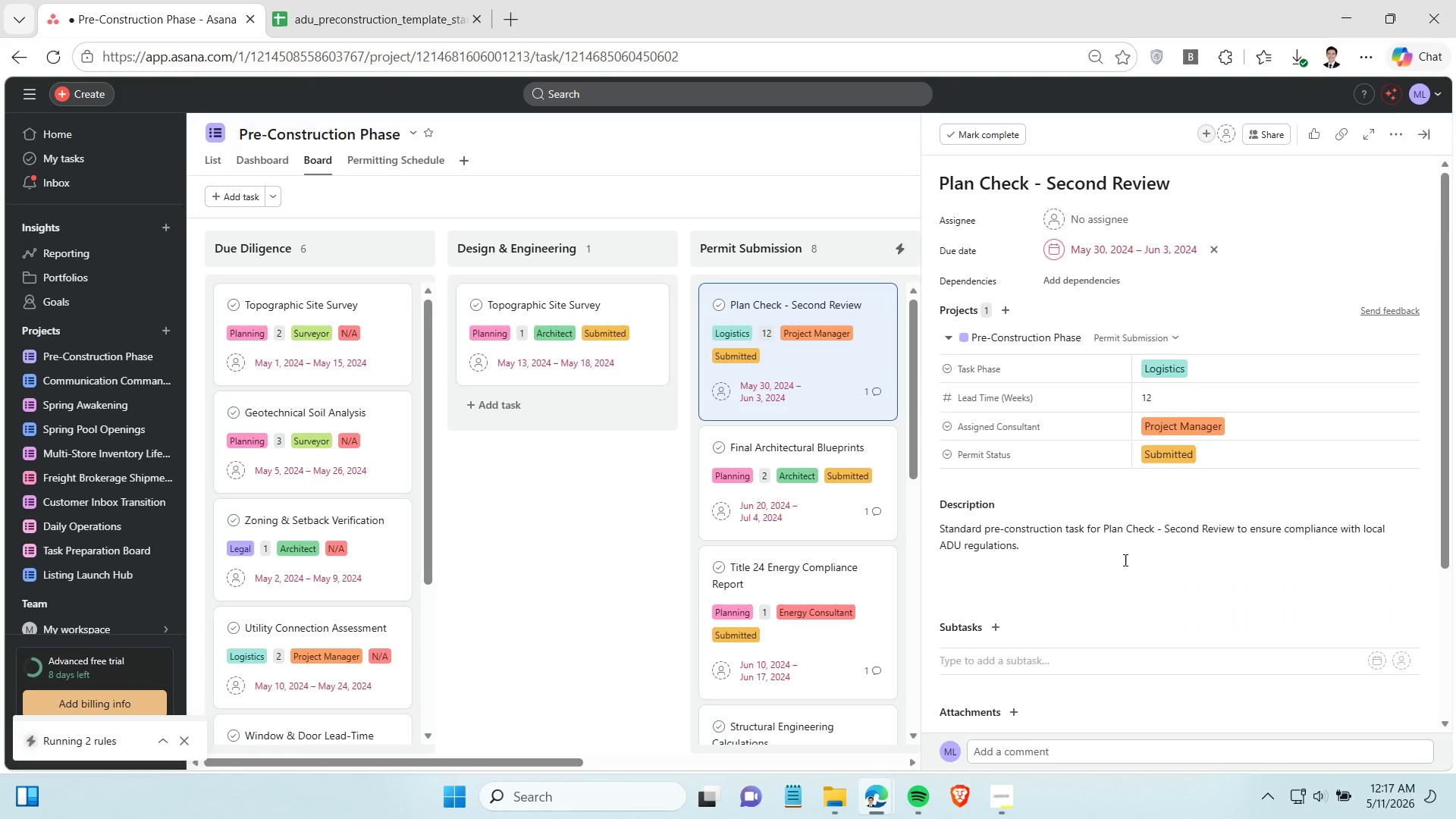 
scroll: coordinate [1134, 576], scroll_direction: down, amount: 4.0
 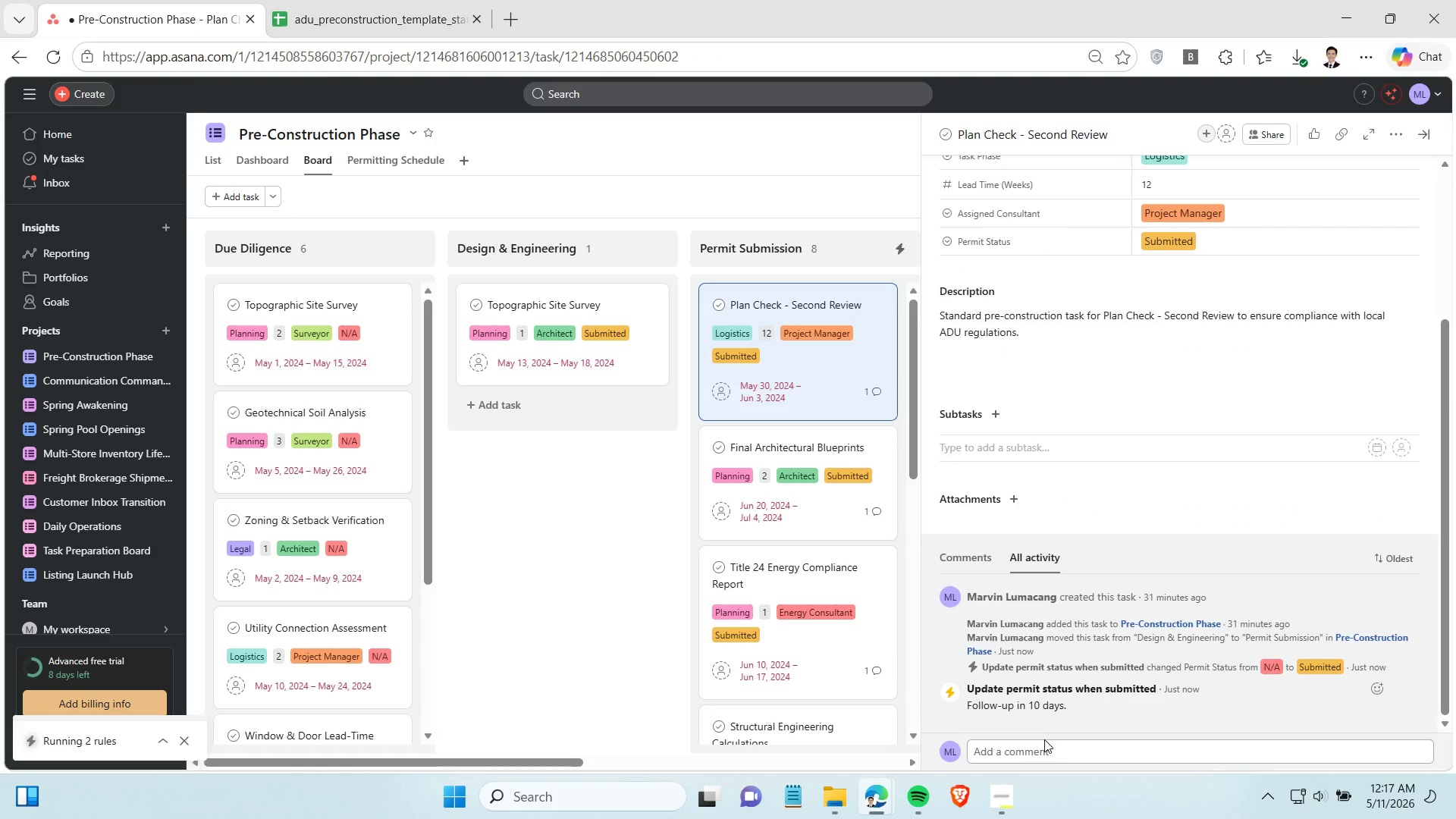 
left_click([827, 518])
 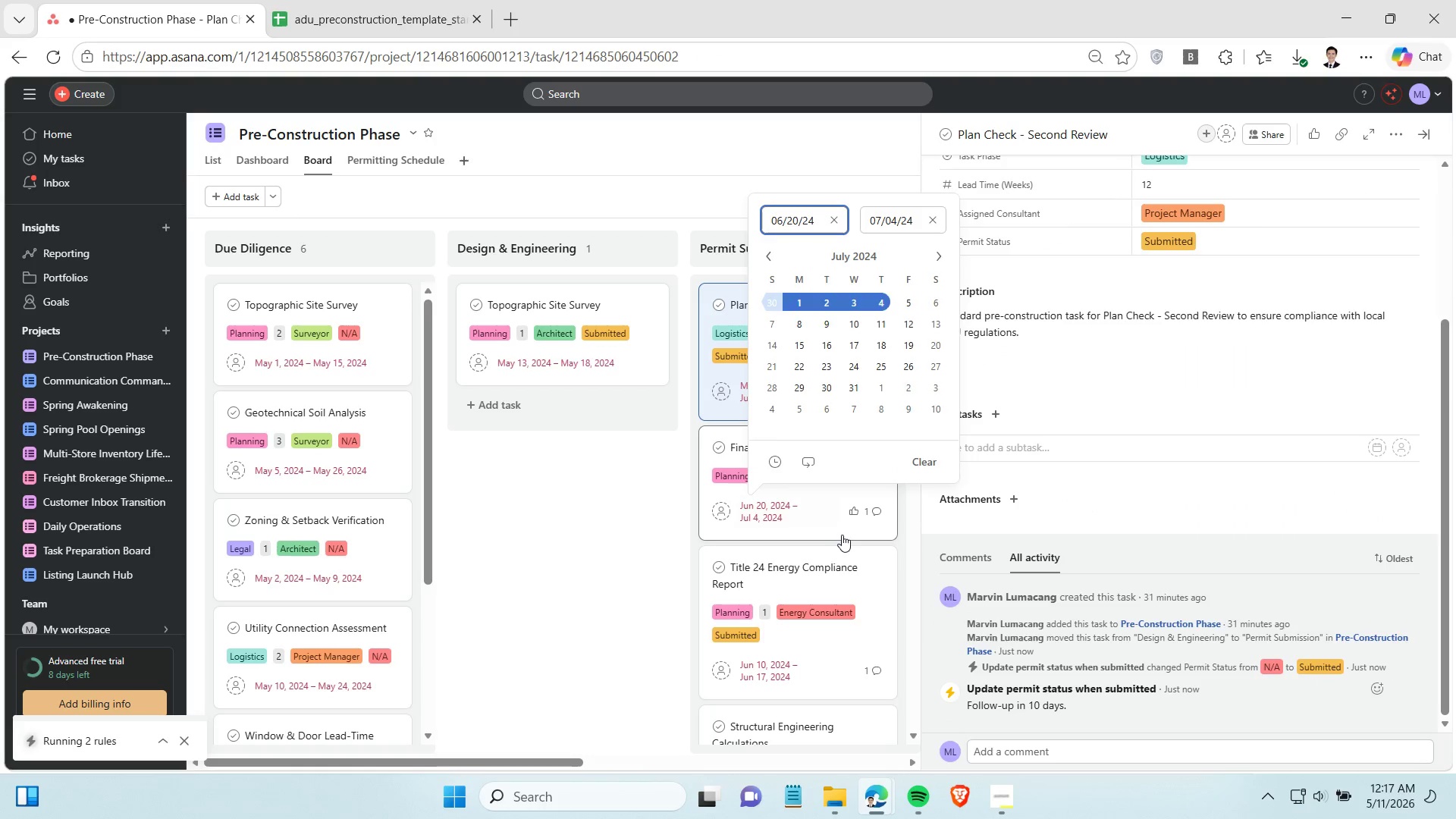 
left_click([843, 535])
 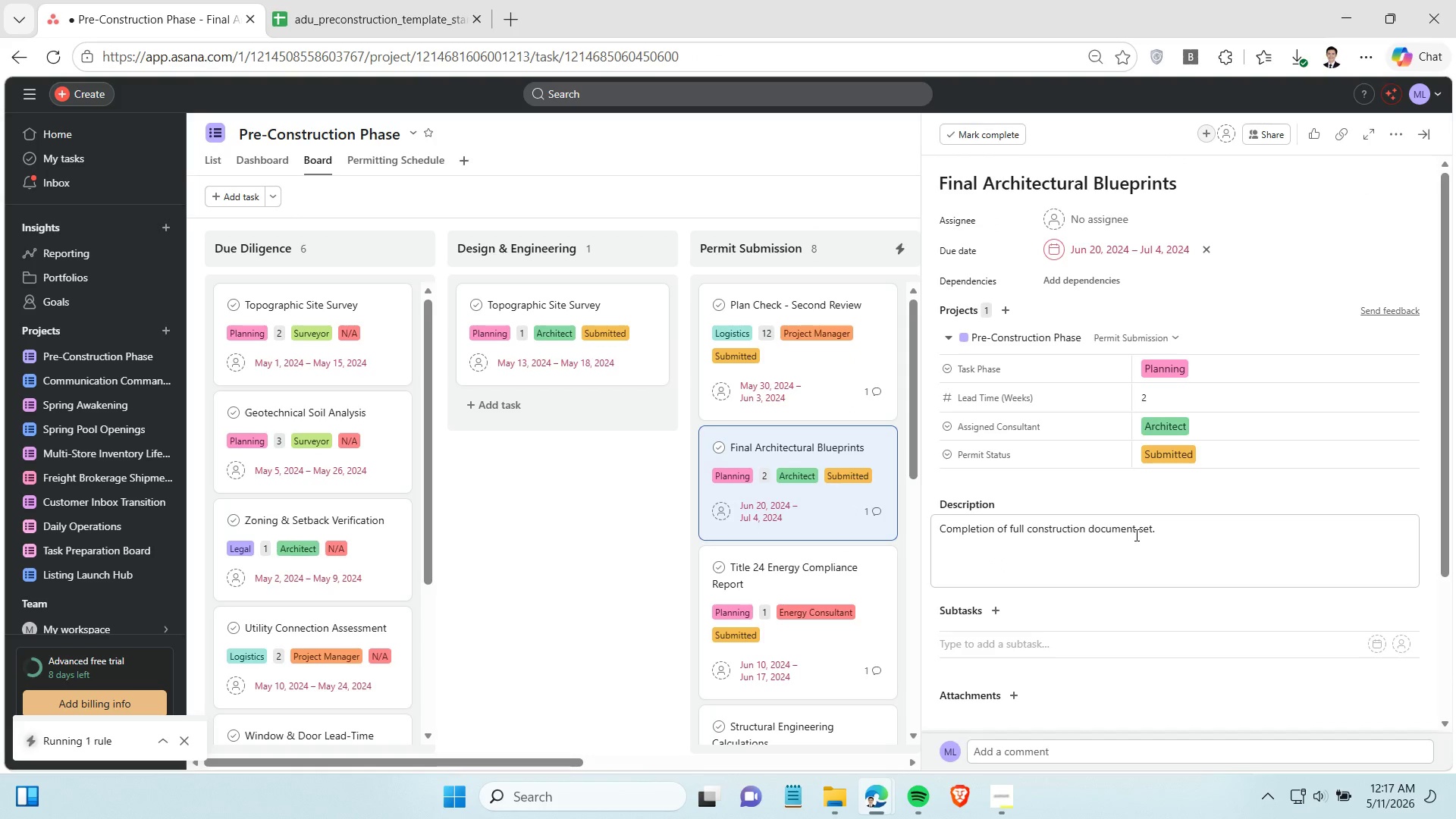 
scroll: coordinate [1138, 533], scroll_direction: down, amount: 6.0
 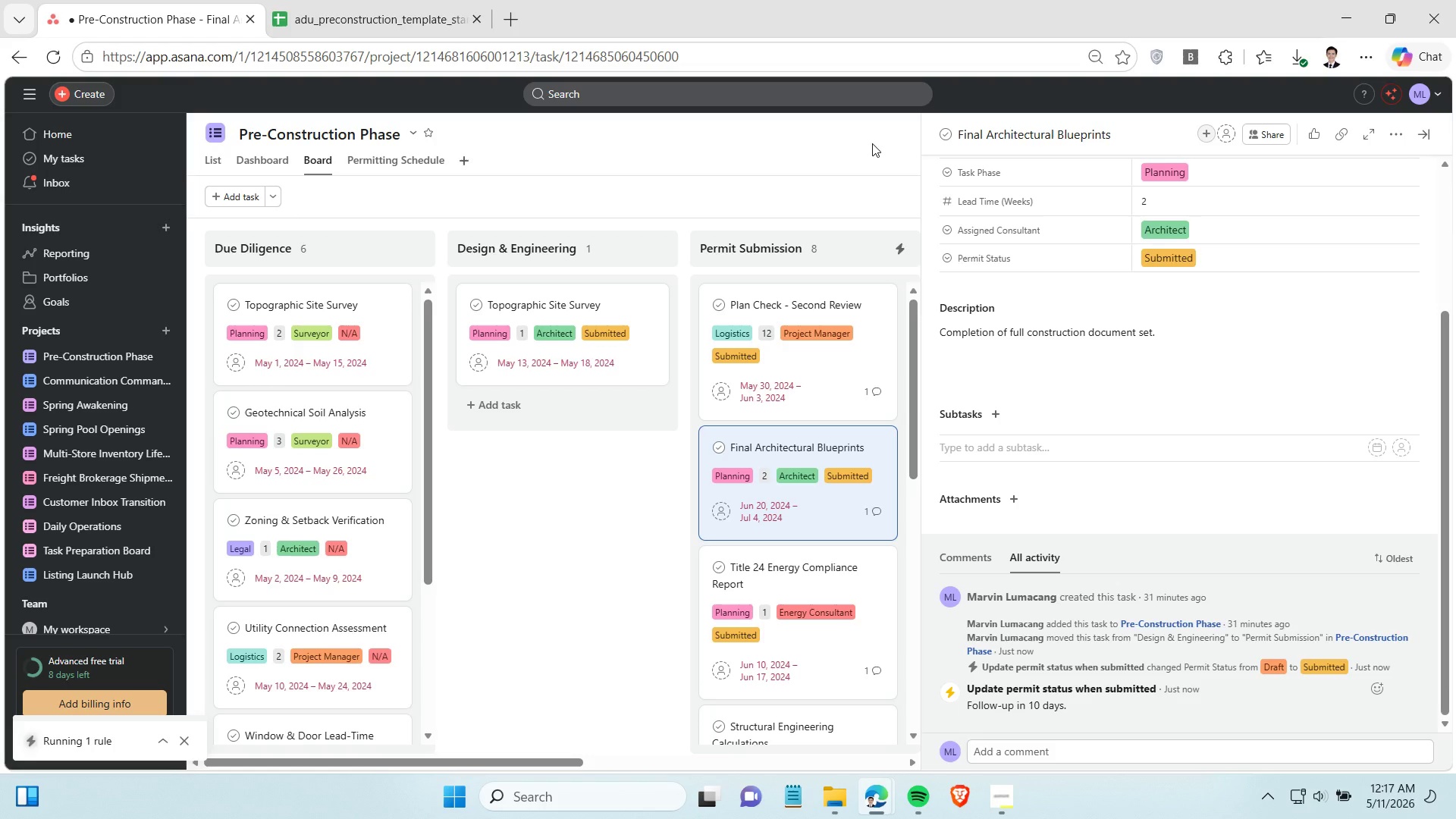 
left_click([872, 155])
 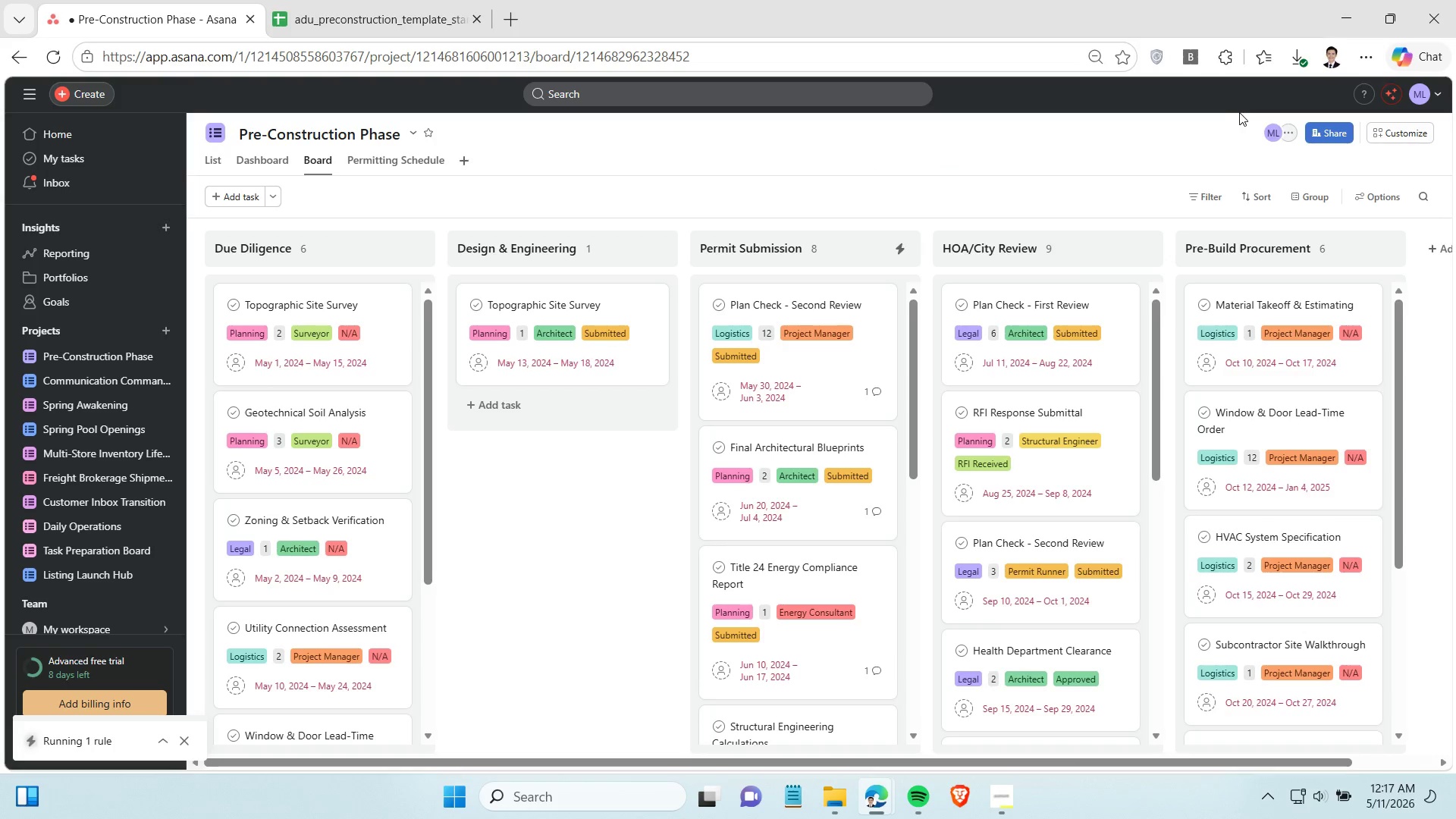 
left_click([1239, 112])
 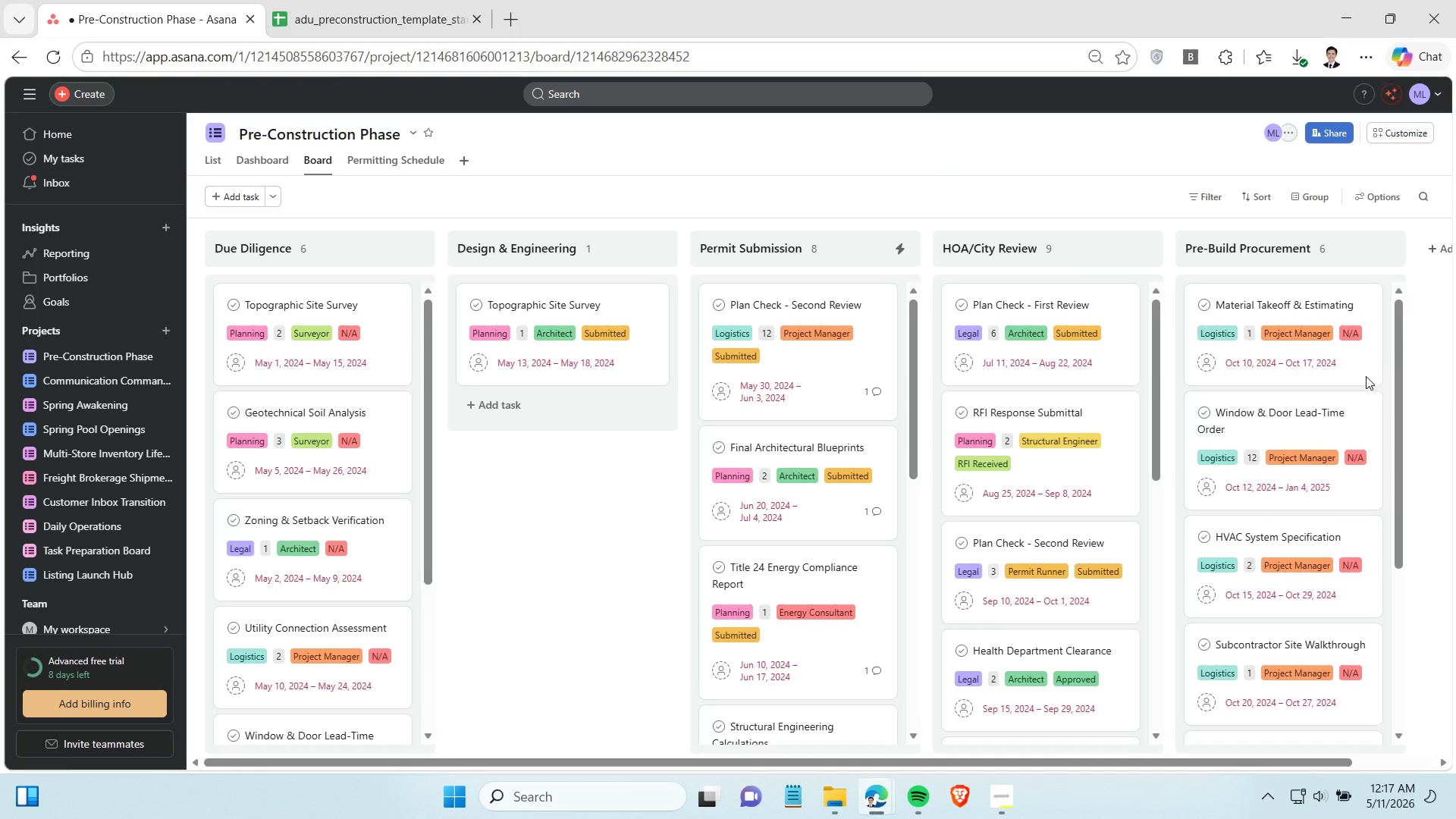 
left_click([1418, 364])
 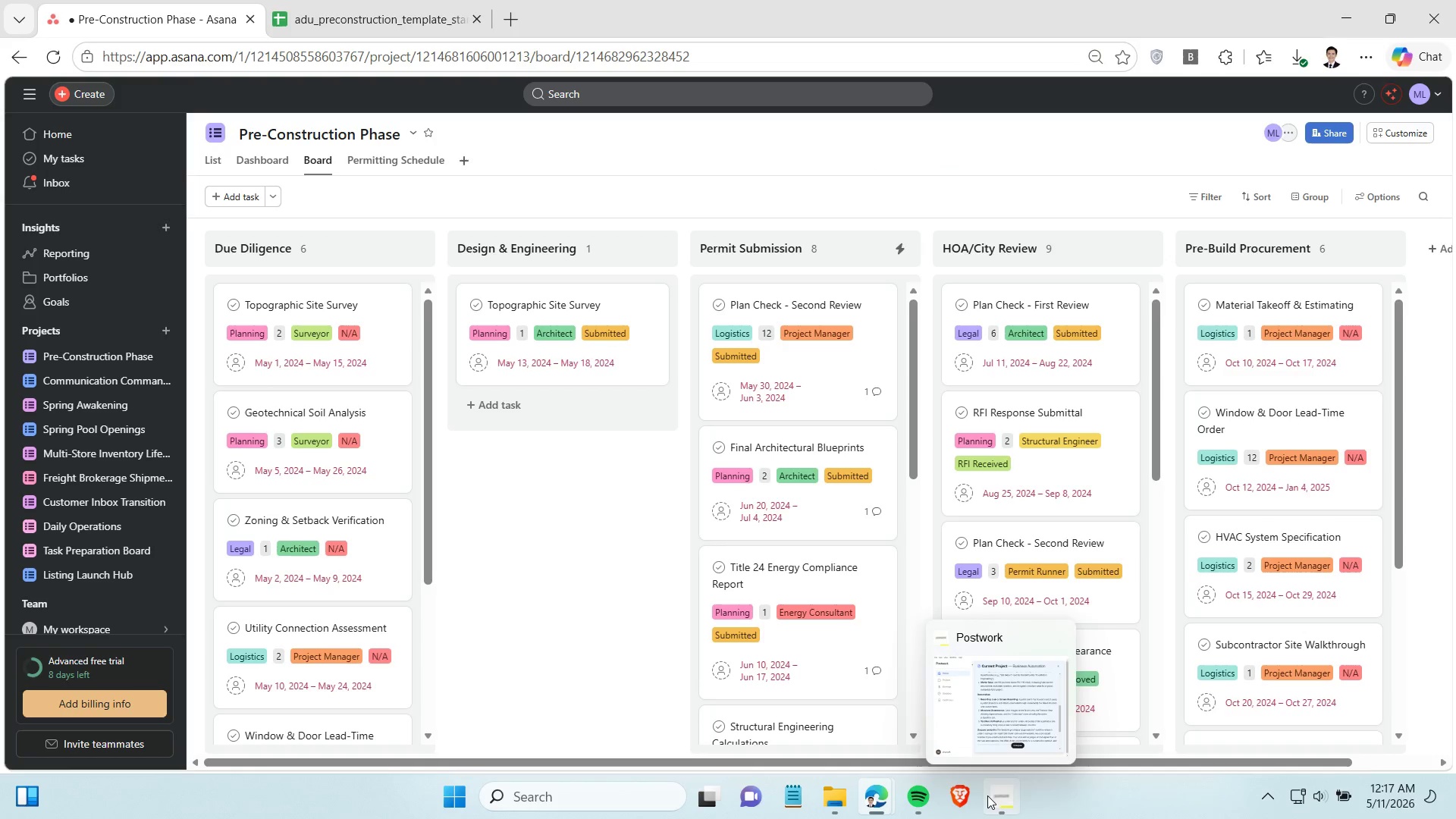 
left_click([839, 802])
 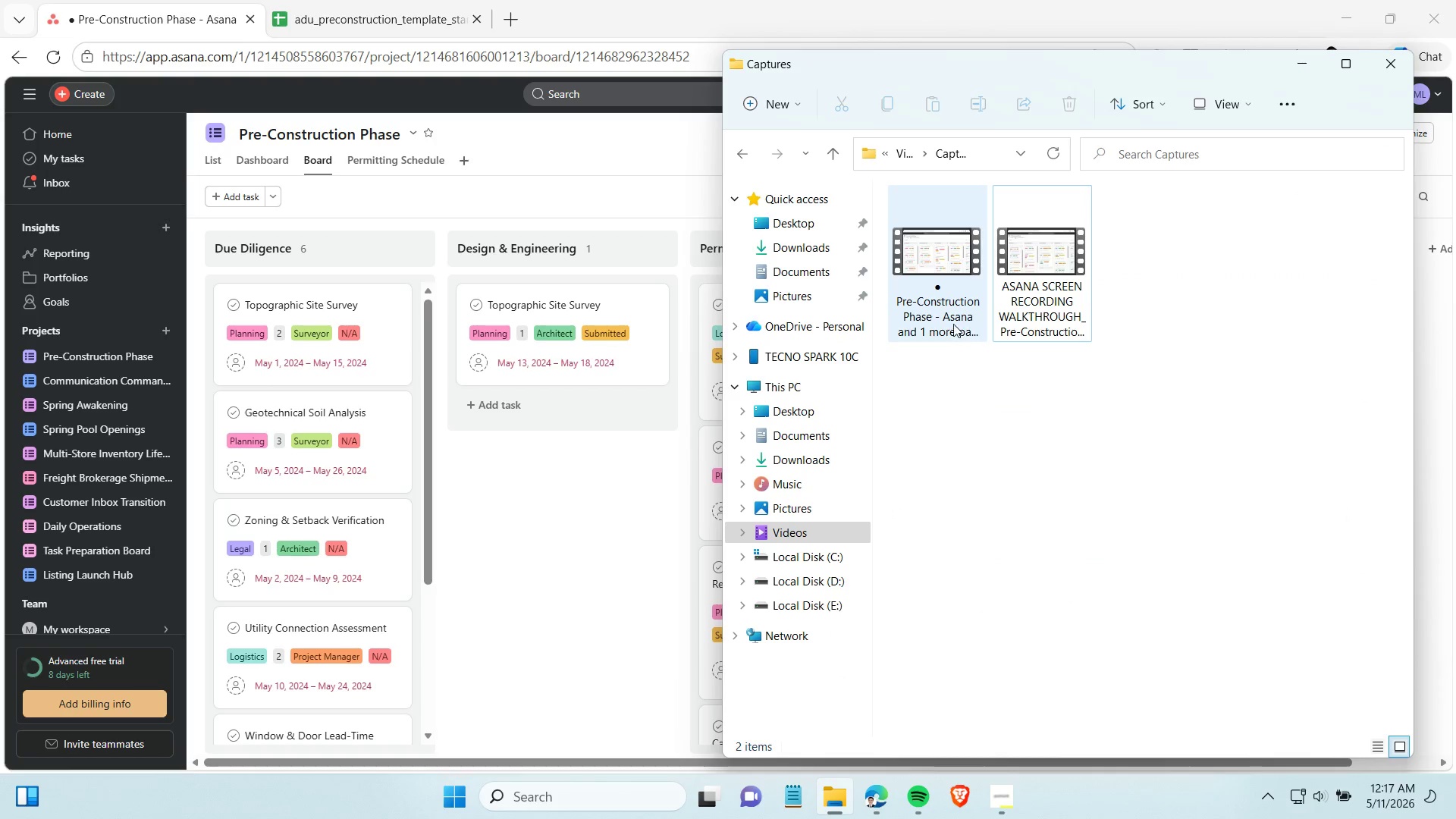 
left_click([946, 314])
 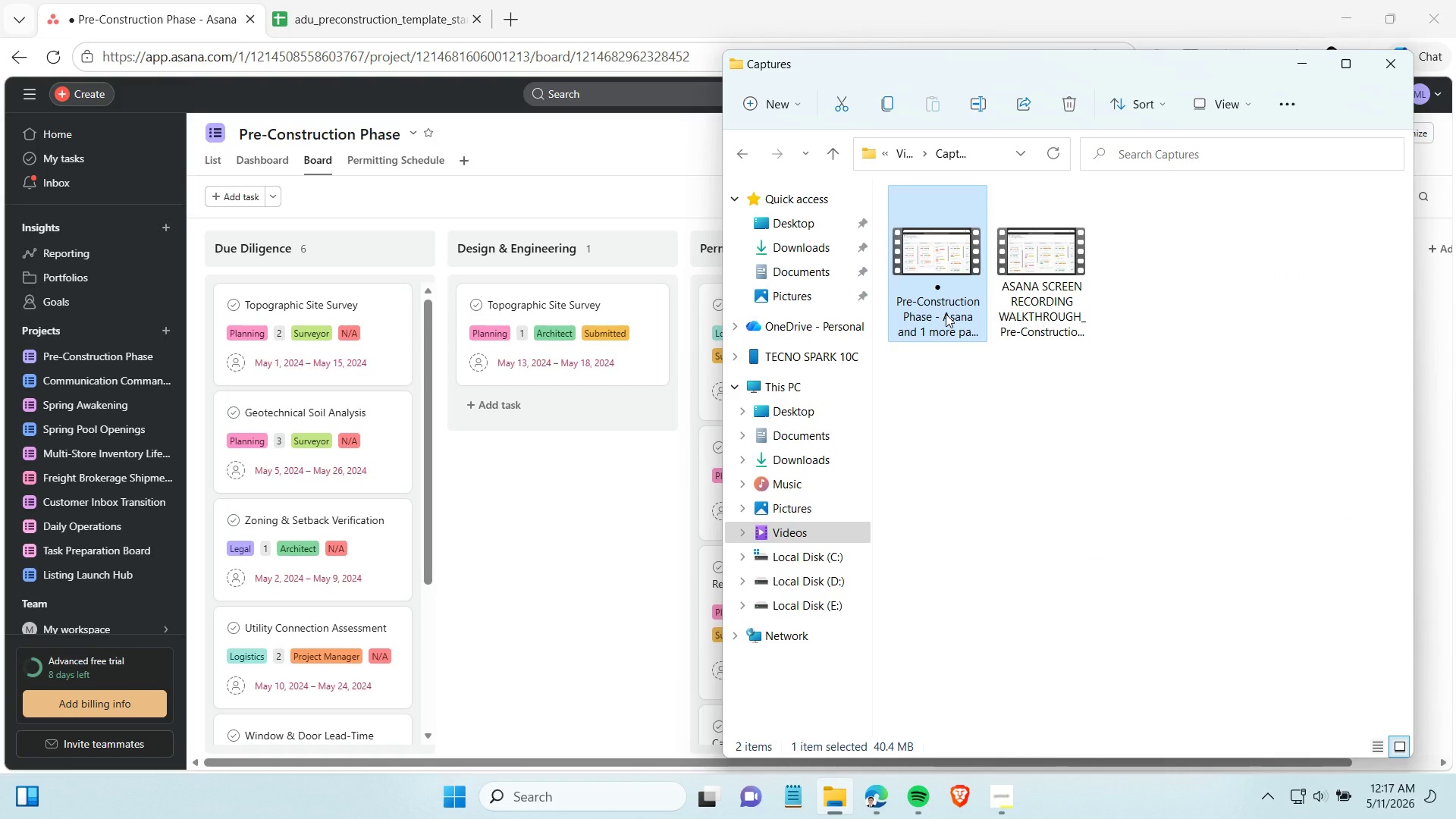 
left_click([946, 314])